 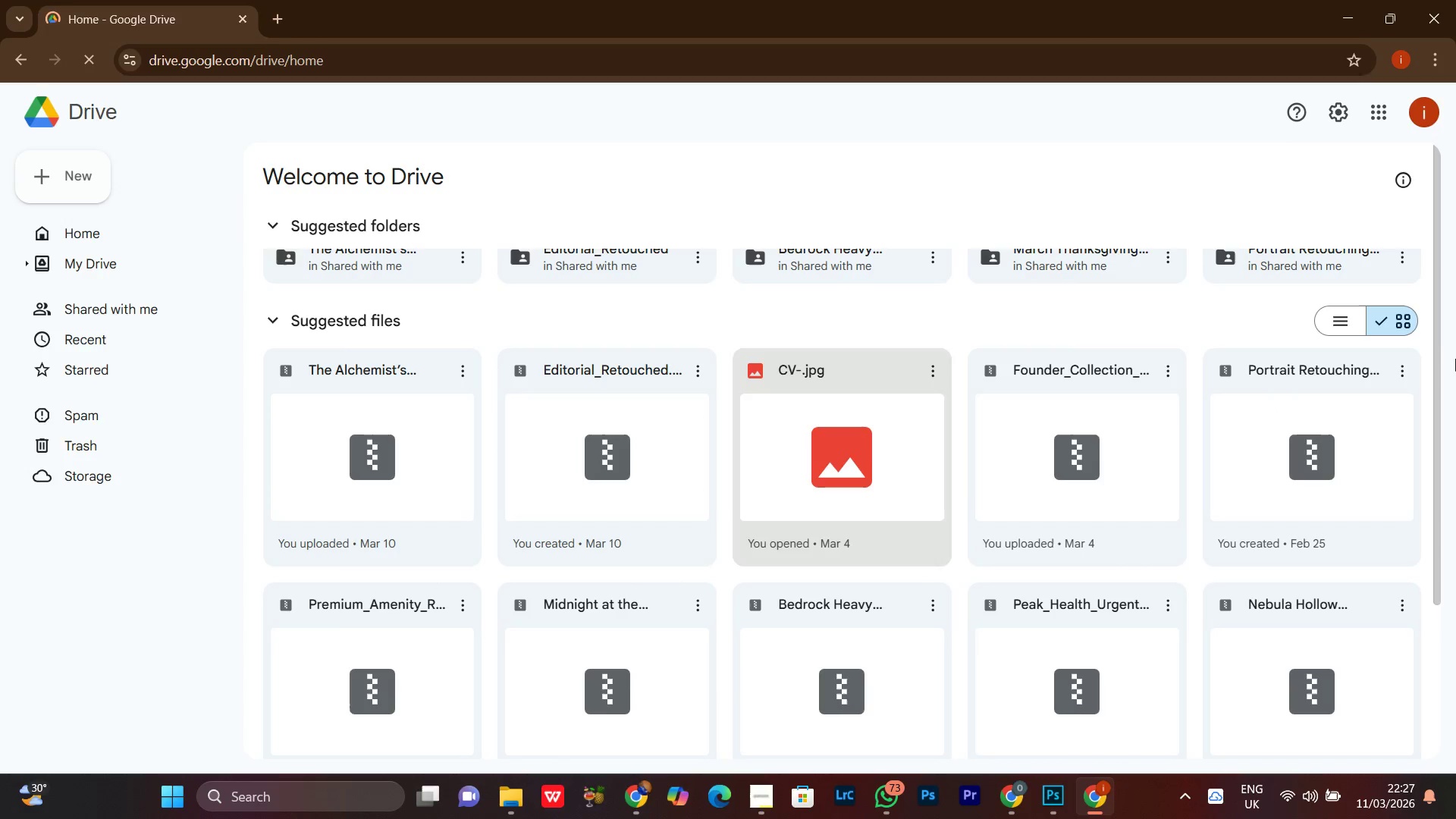 
scroll: coordinate [549, 426], scroll_direction: up, amount: 4.0
 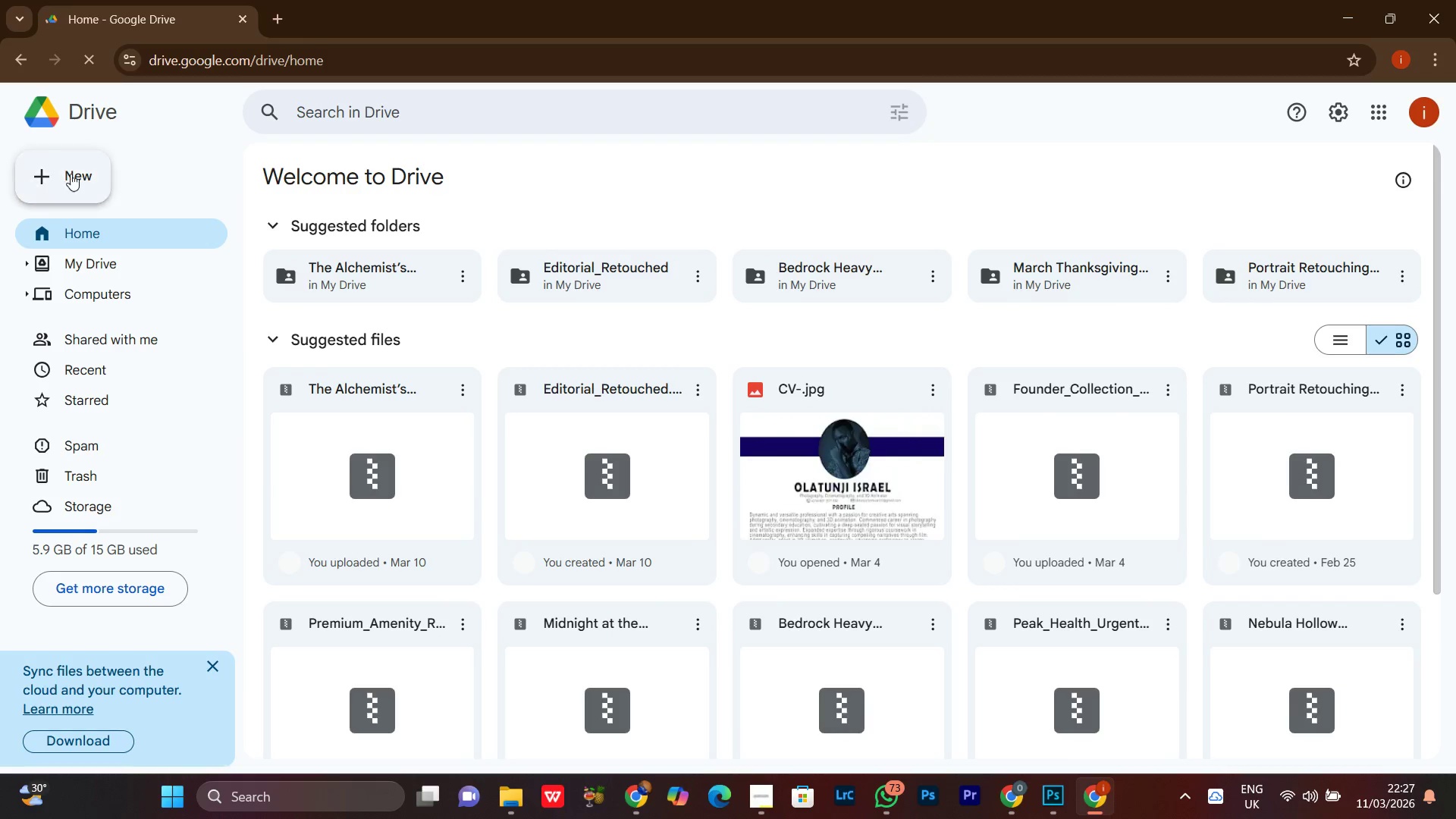 
left_click([61, 177])
 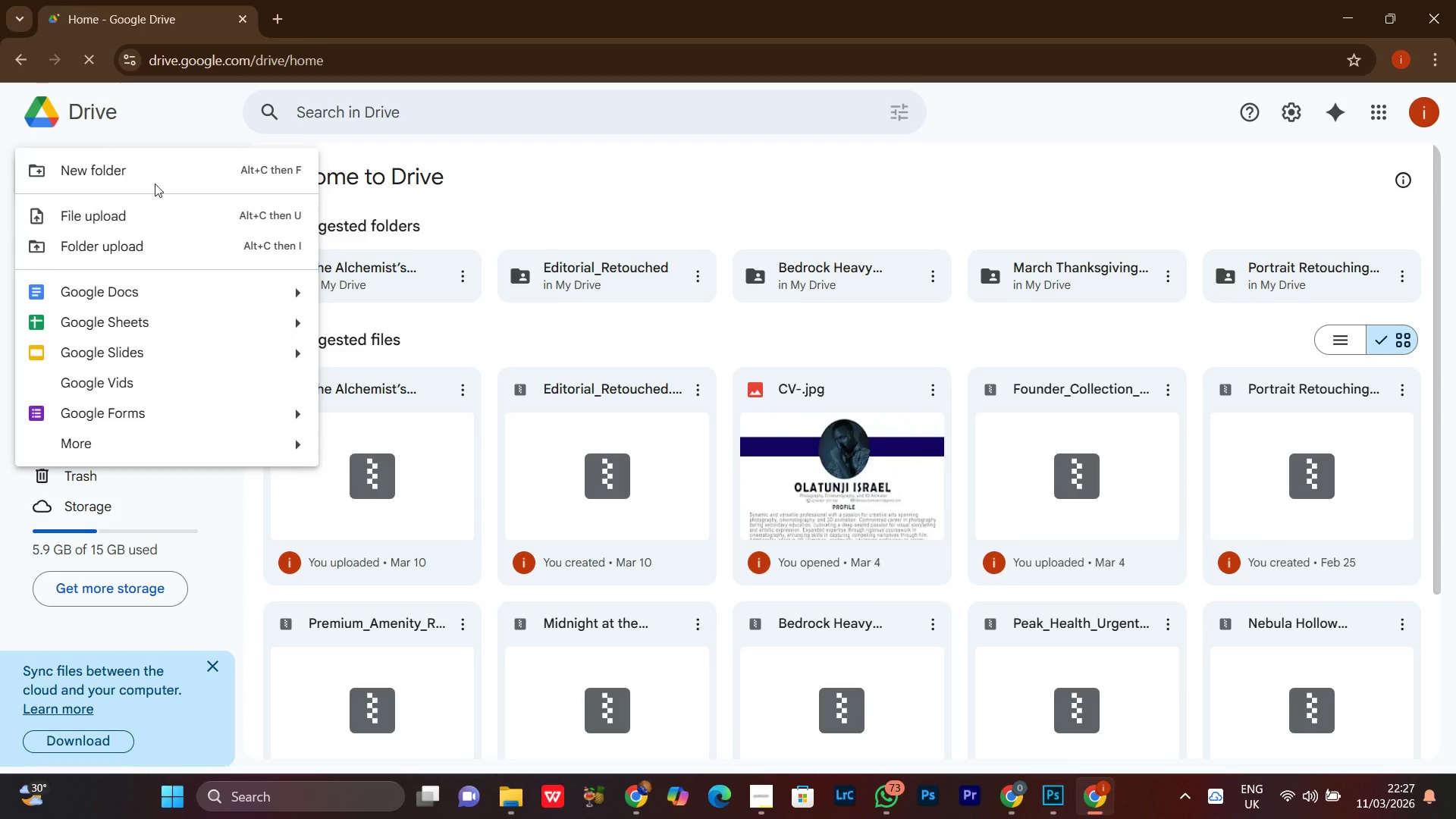 
left_click([127, 173])
 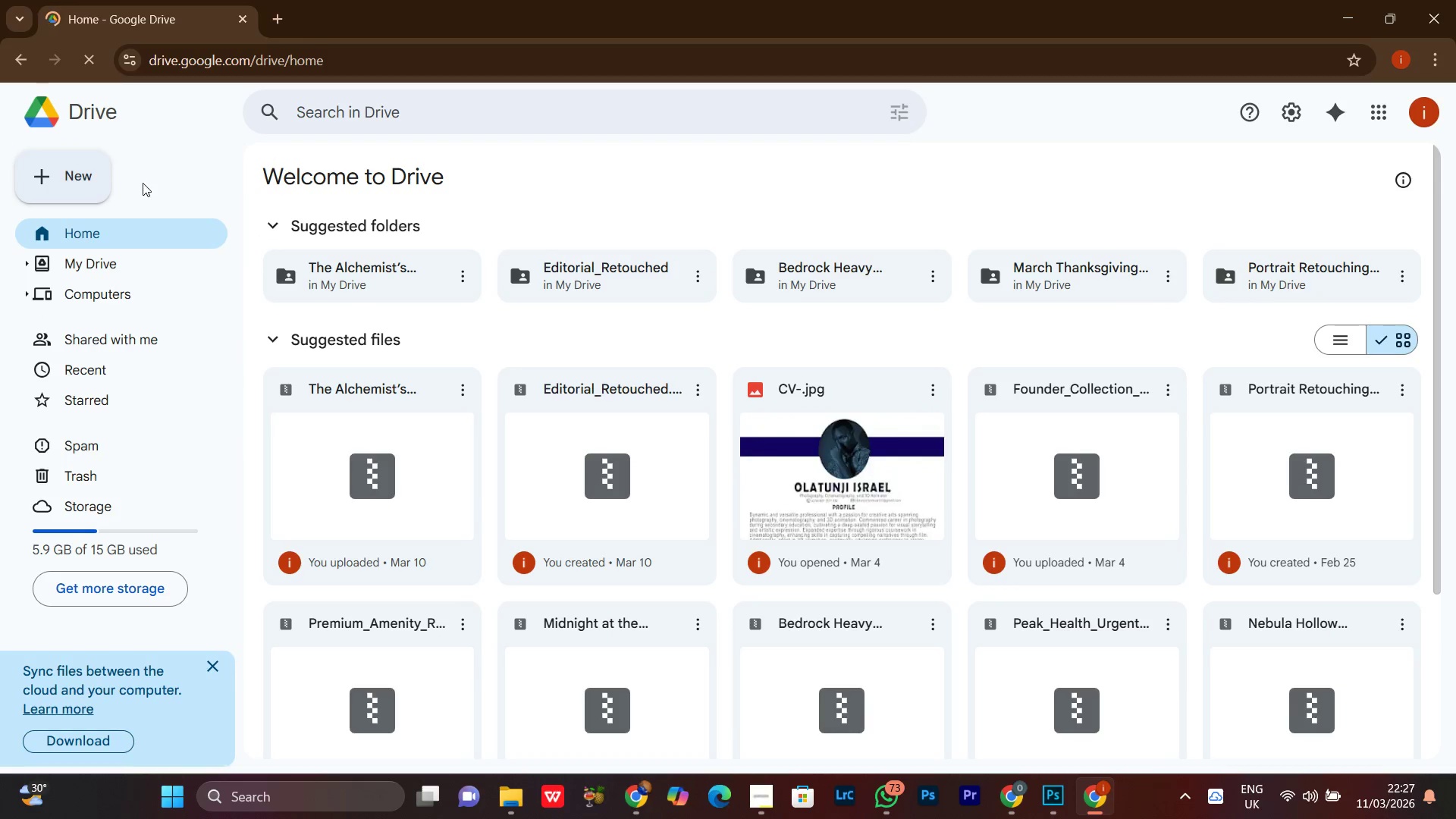 
hold_key(key=ControlLeft, duration=0.78)
 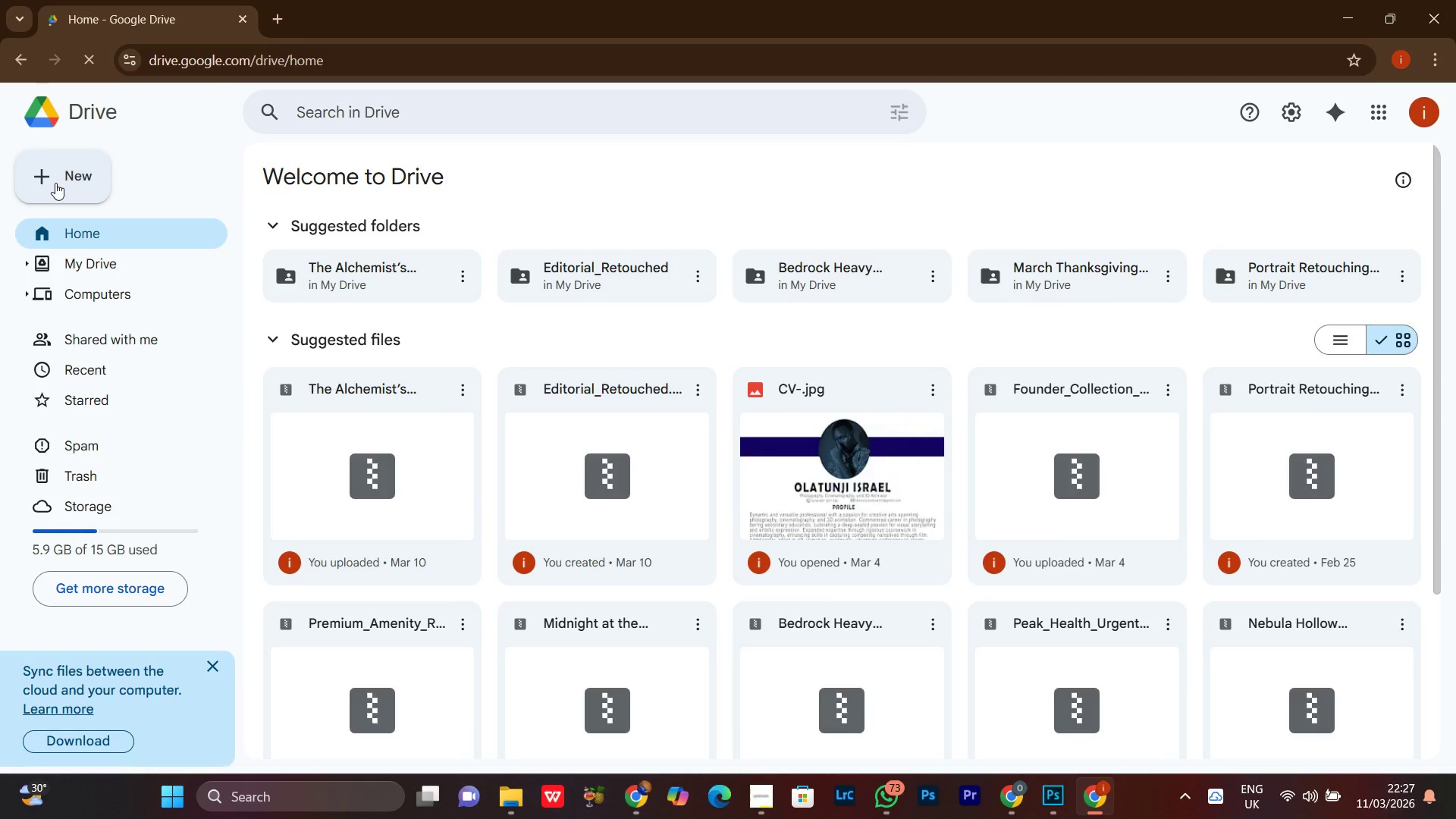 
wait(8.97)
 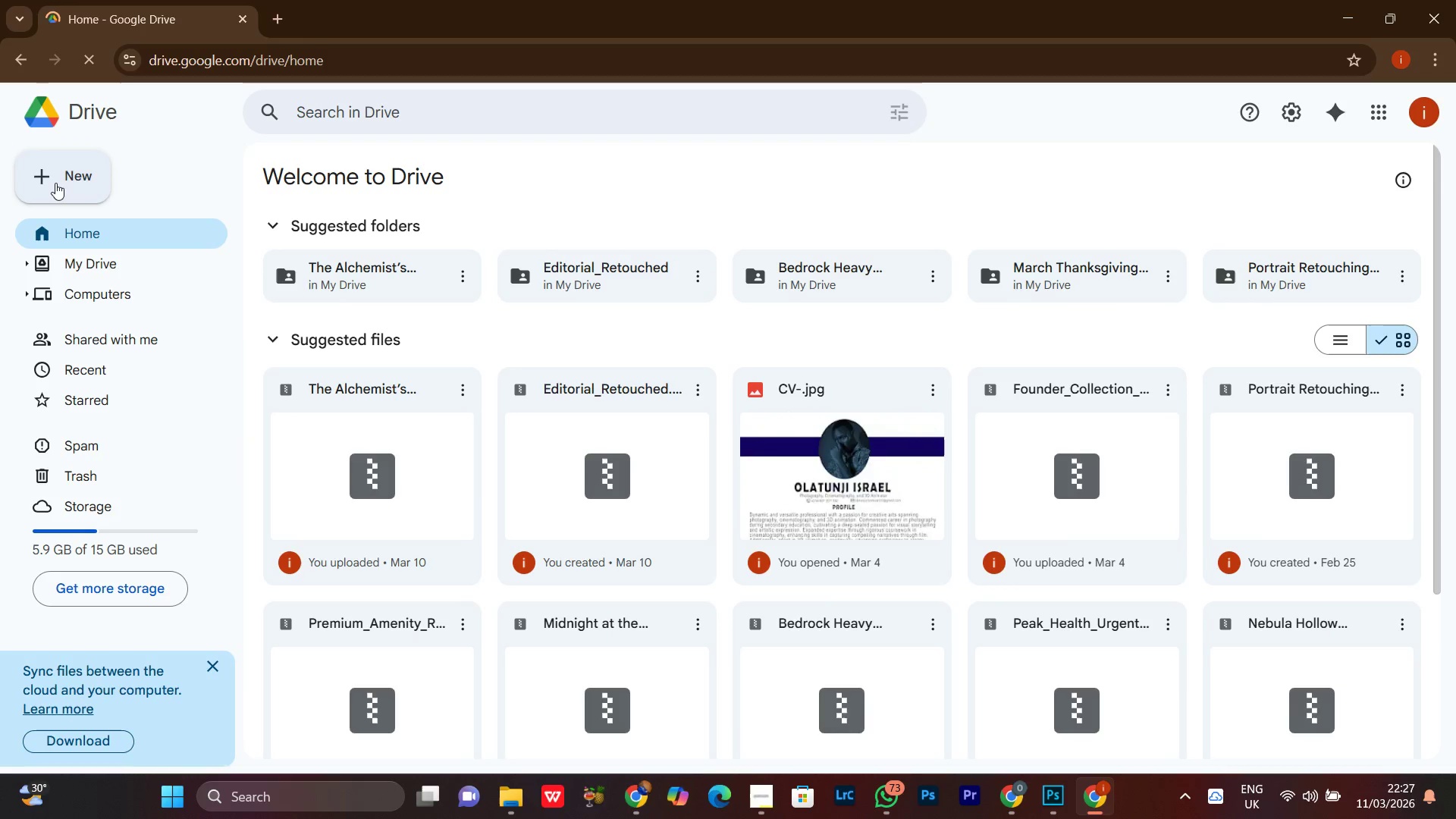 
key(Control+V)
 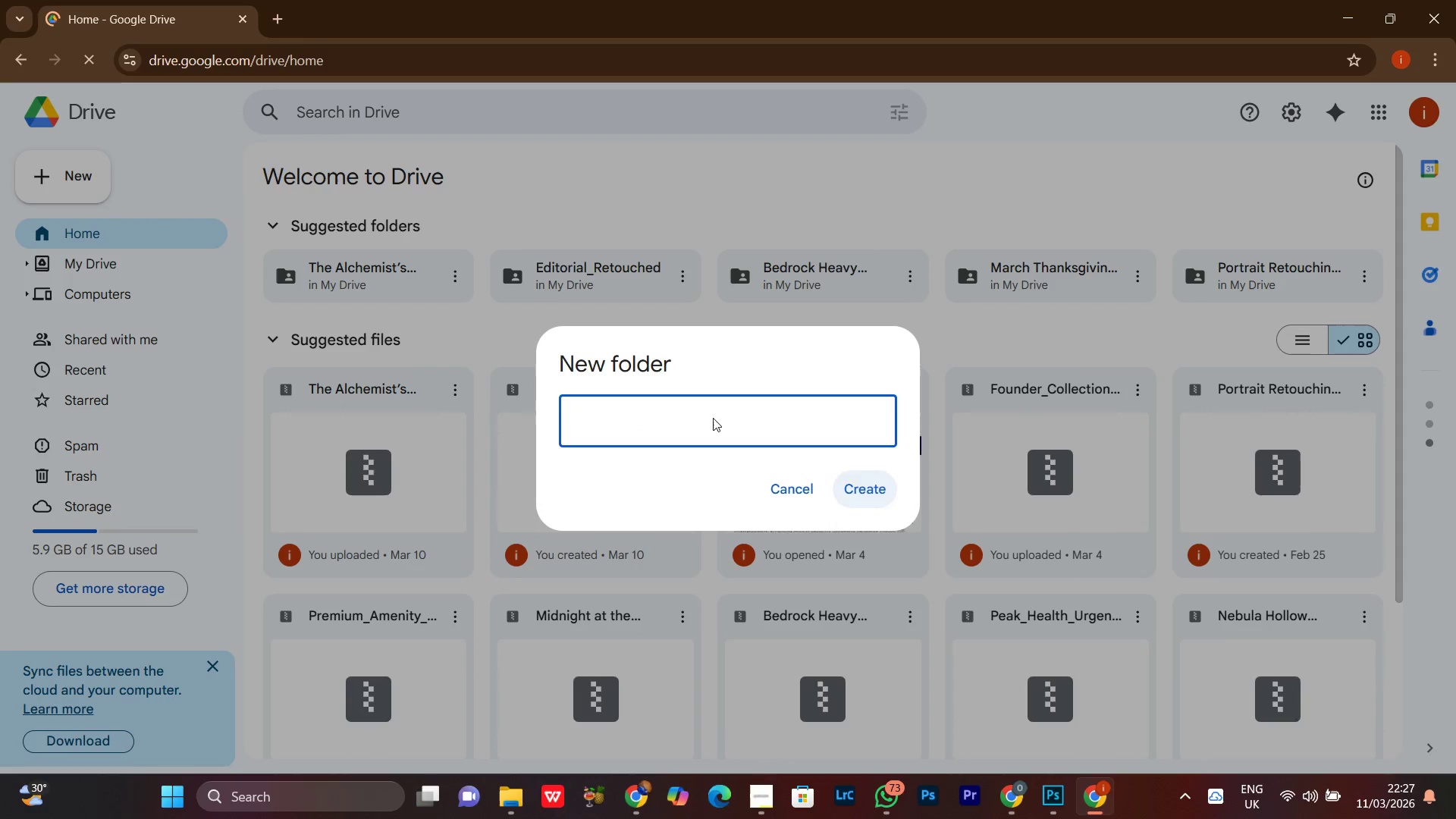 
left_click([670, 418])
 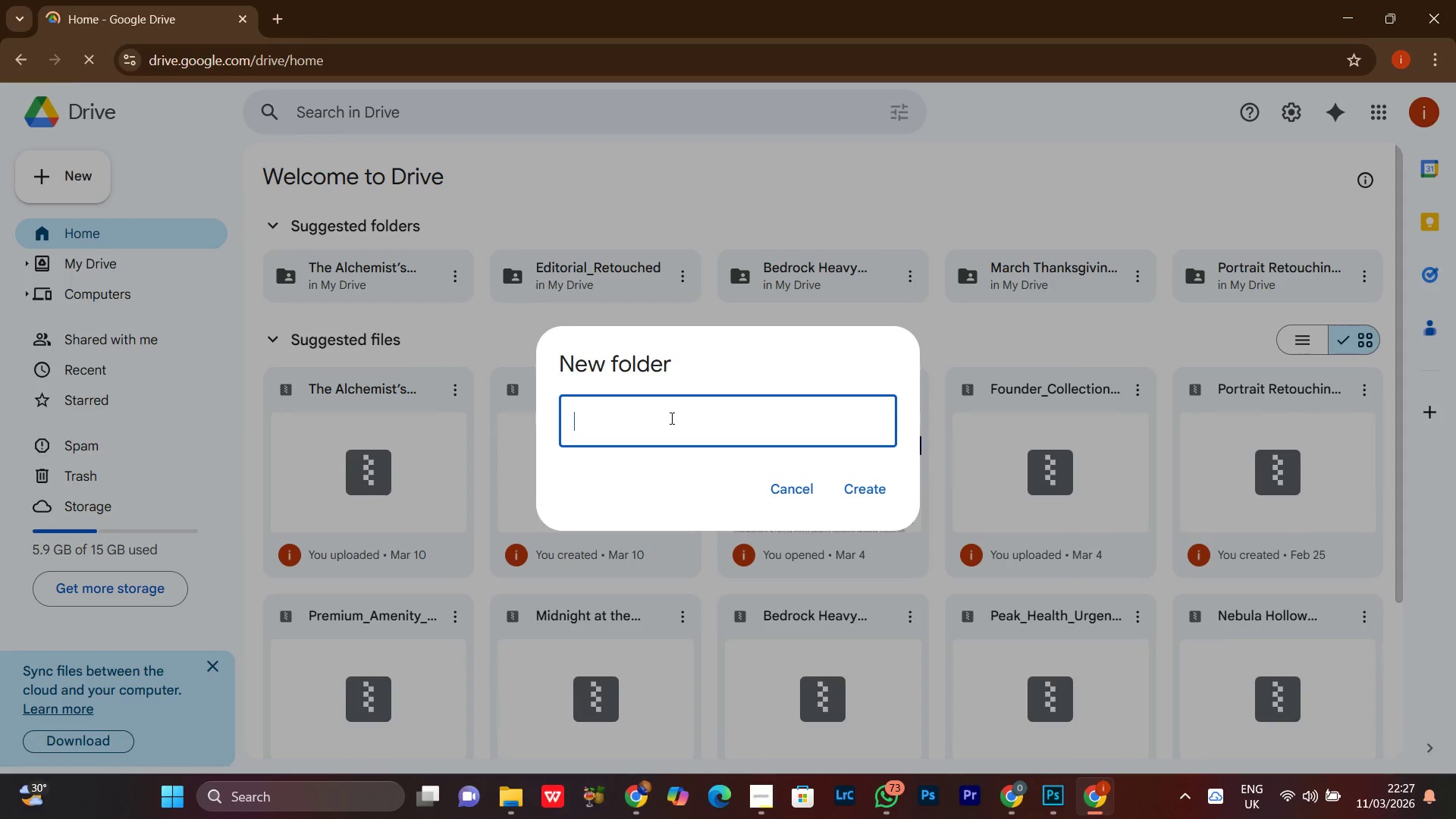 
key(Control+V)
 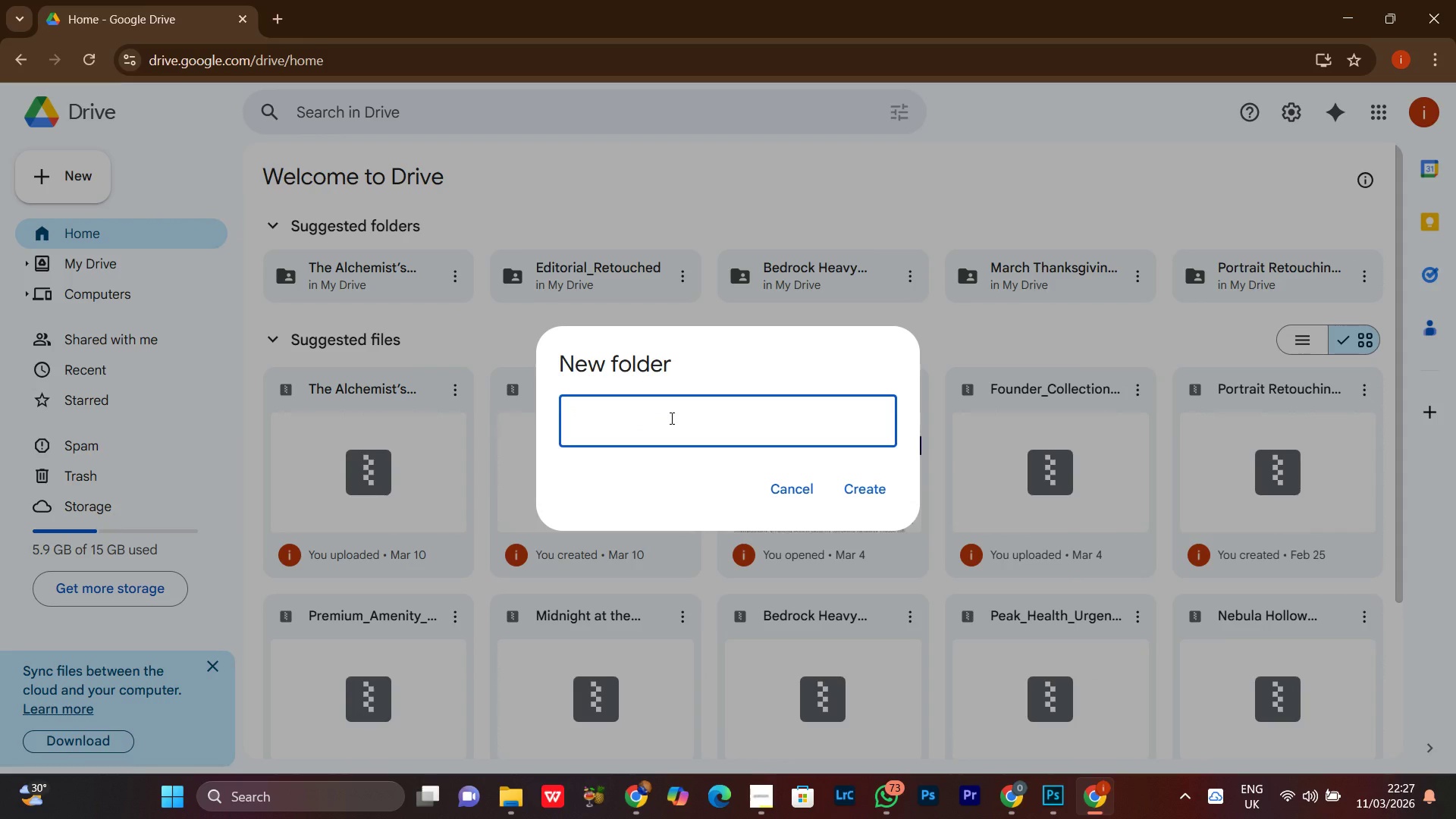 
key(Meta+V)
 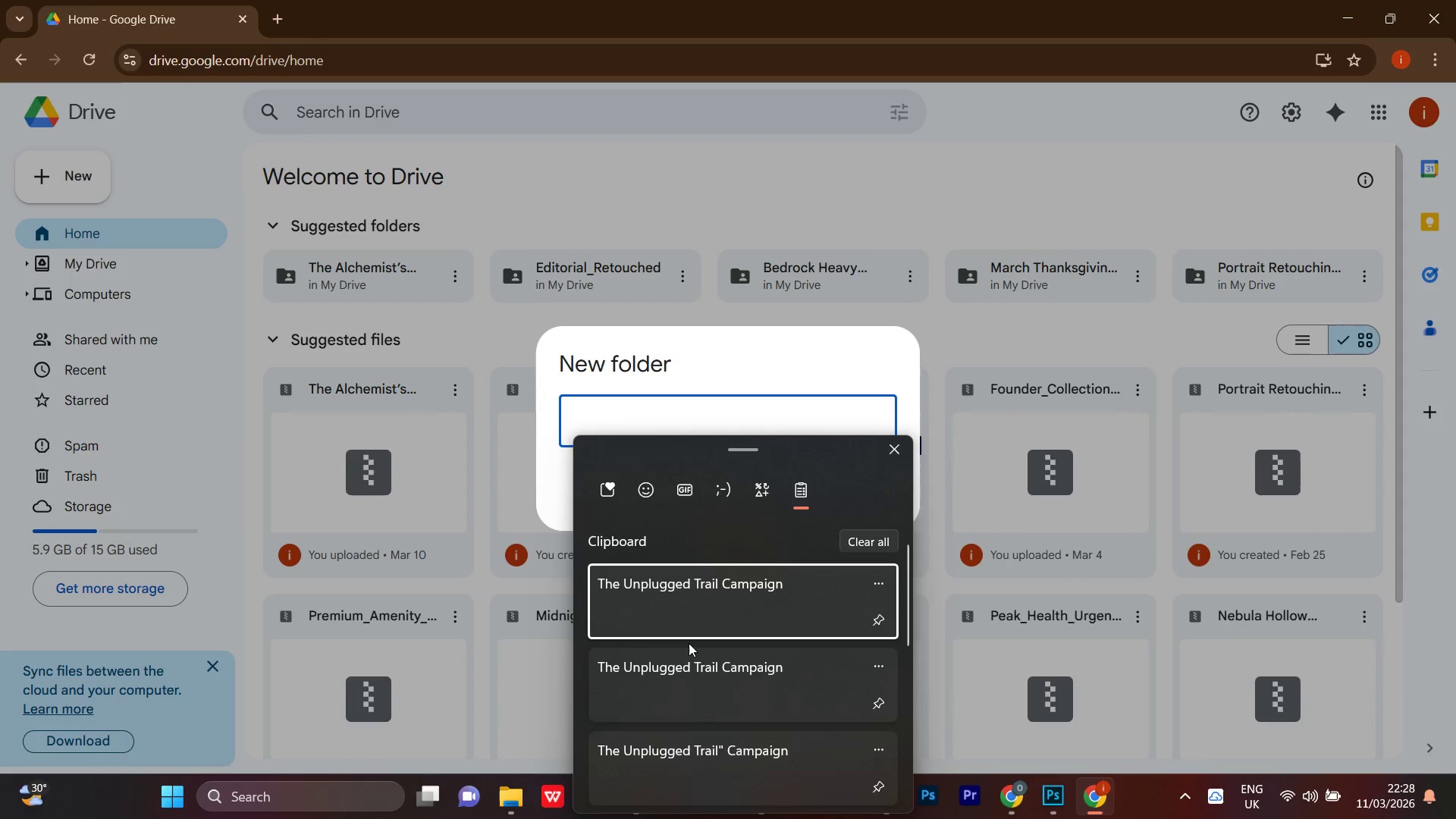 
left_click([690, 622])
 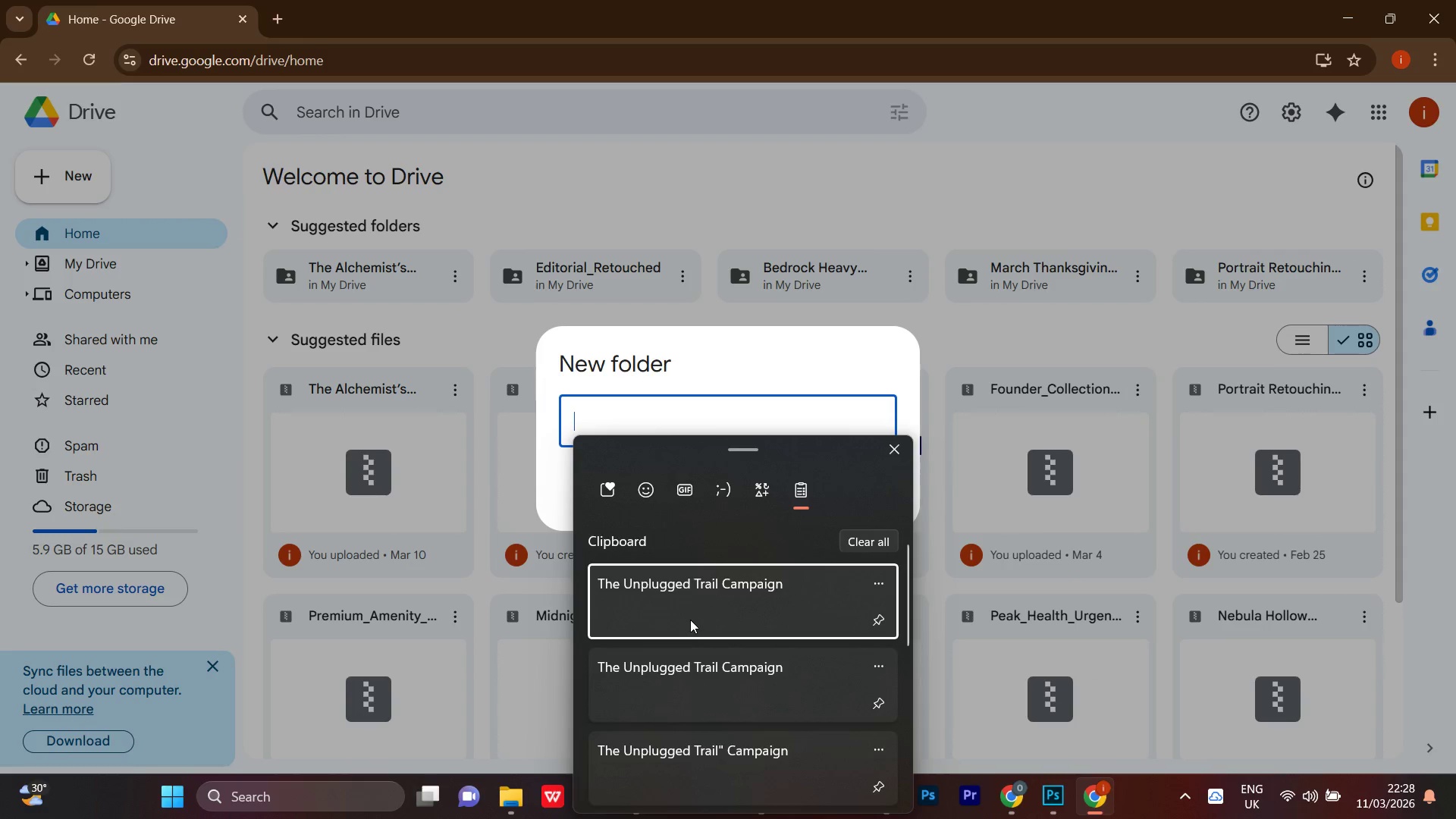 
key(Control+ControlLeft)
 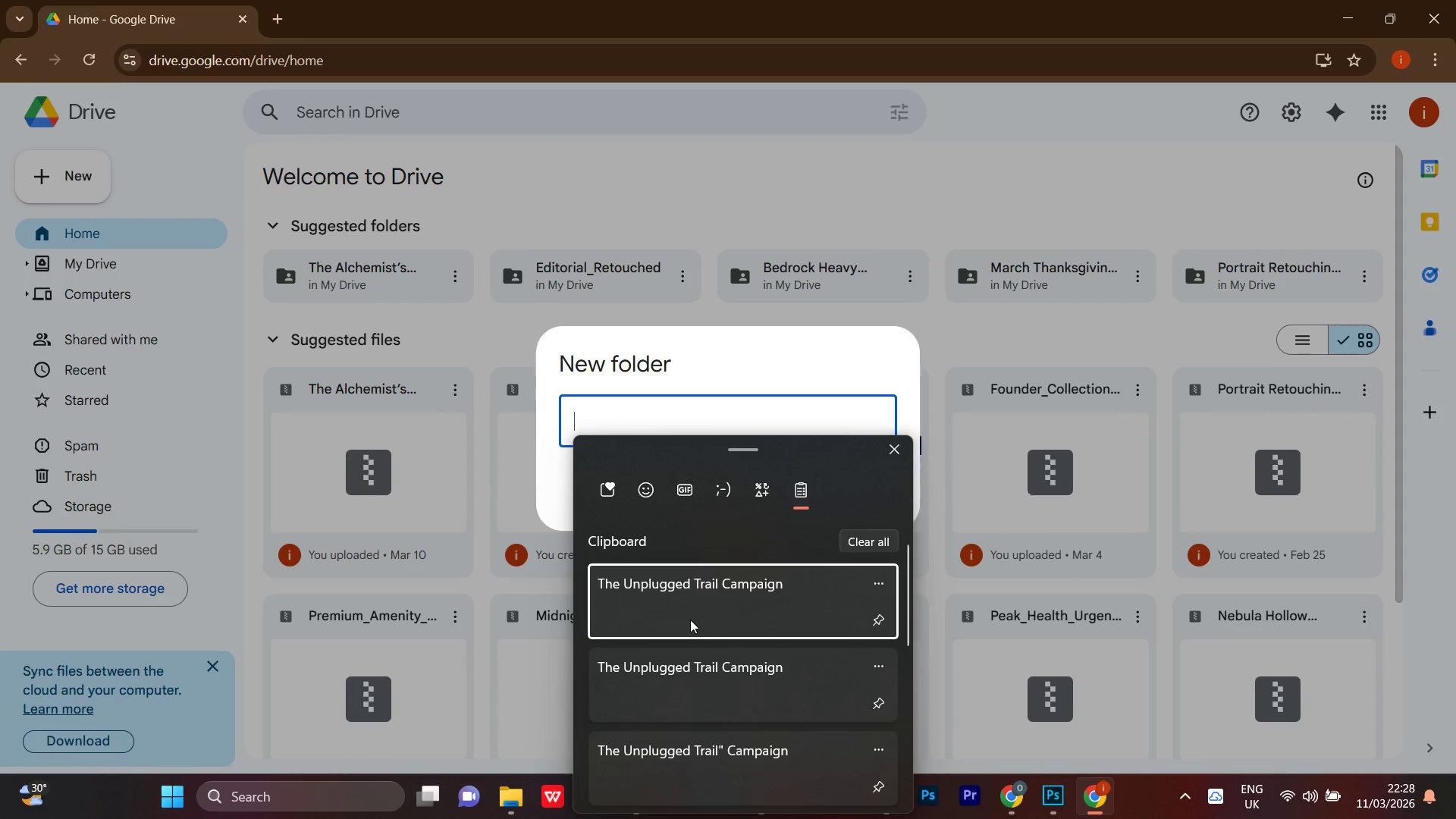 
key(Control+V)
 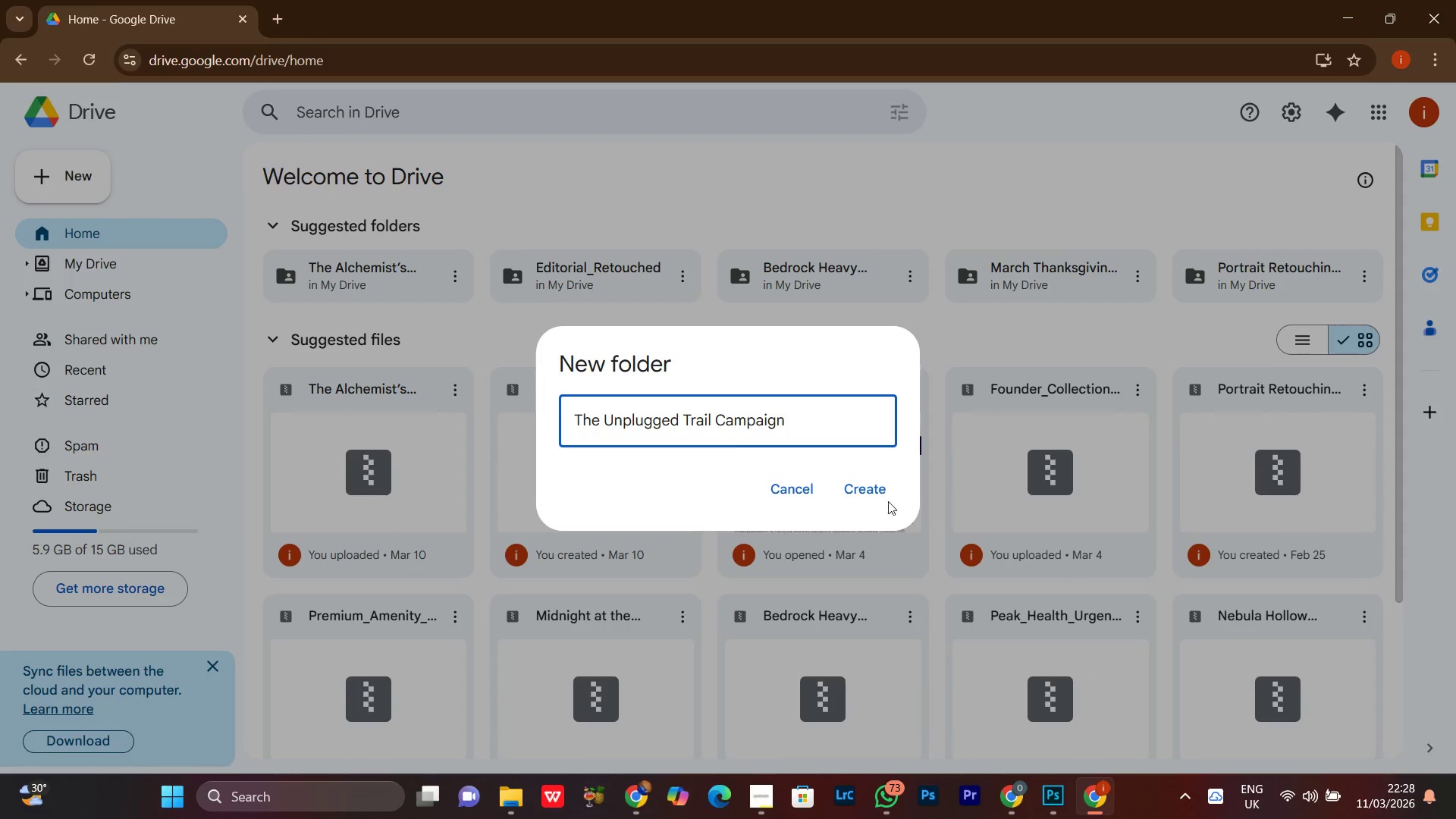 
left_click([848, 496])
 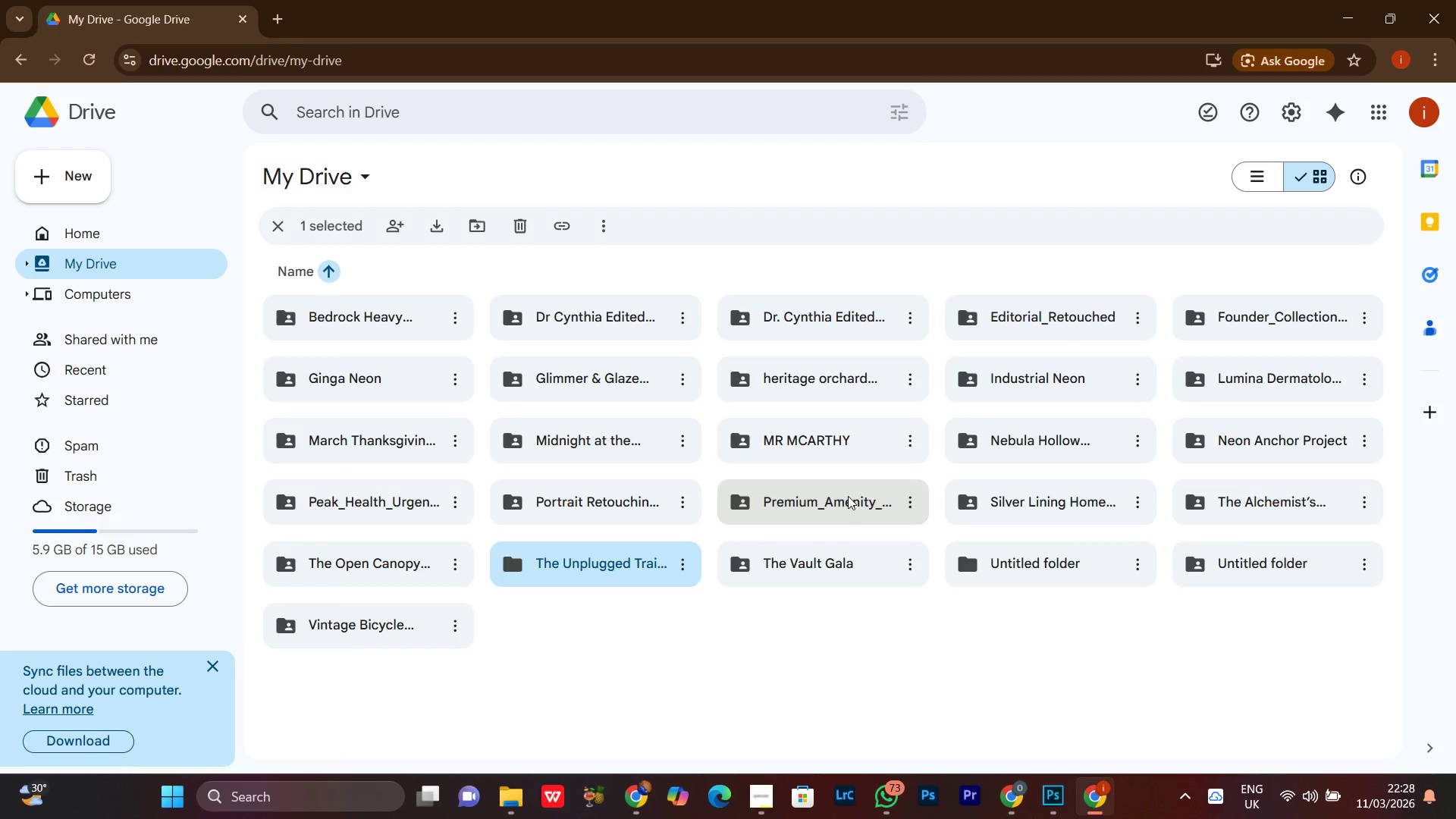 
wait(6.86)
 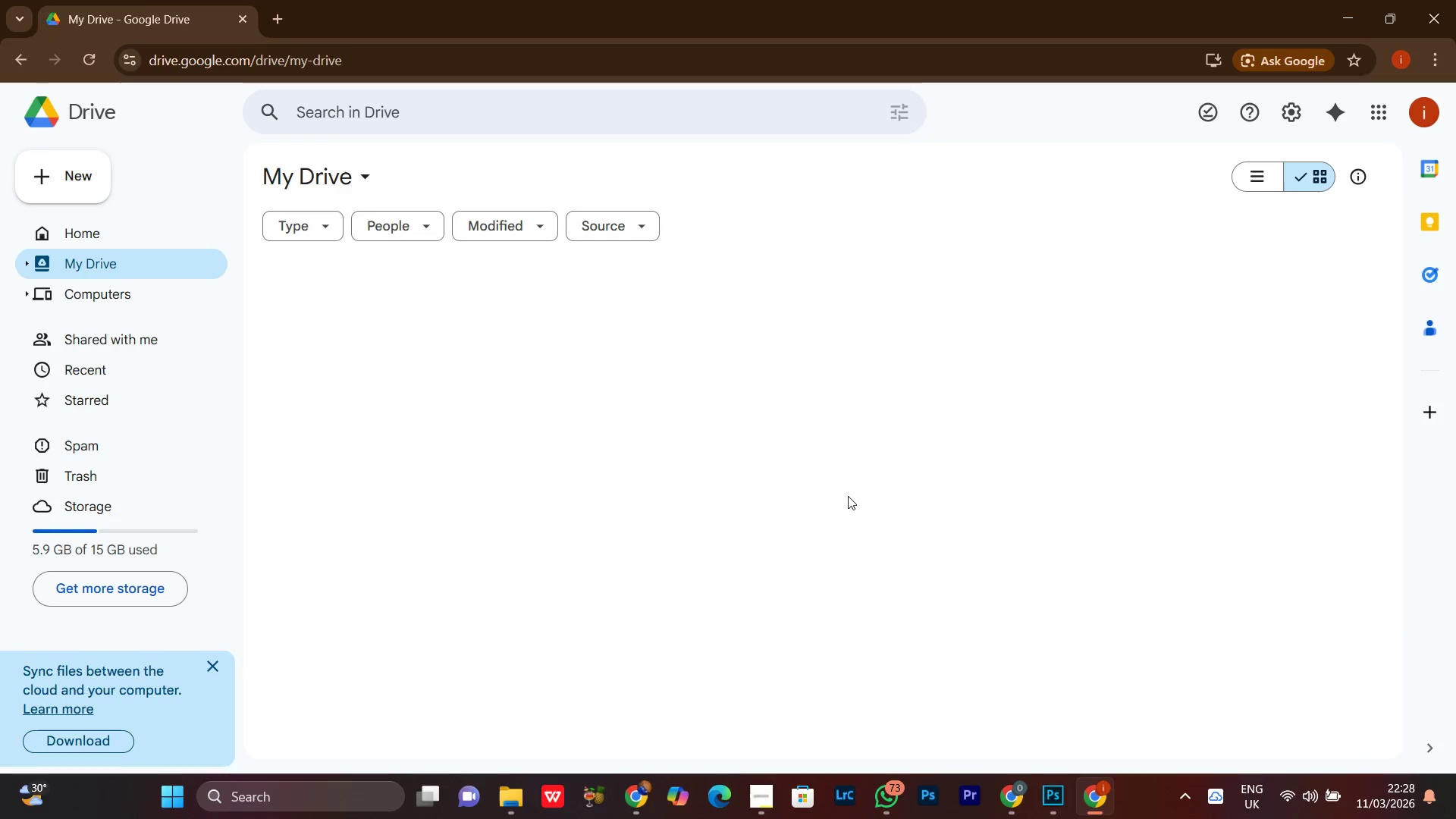 
double_click([610, 565])
 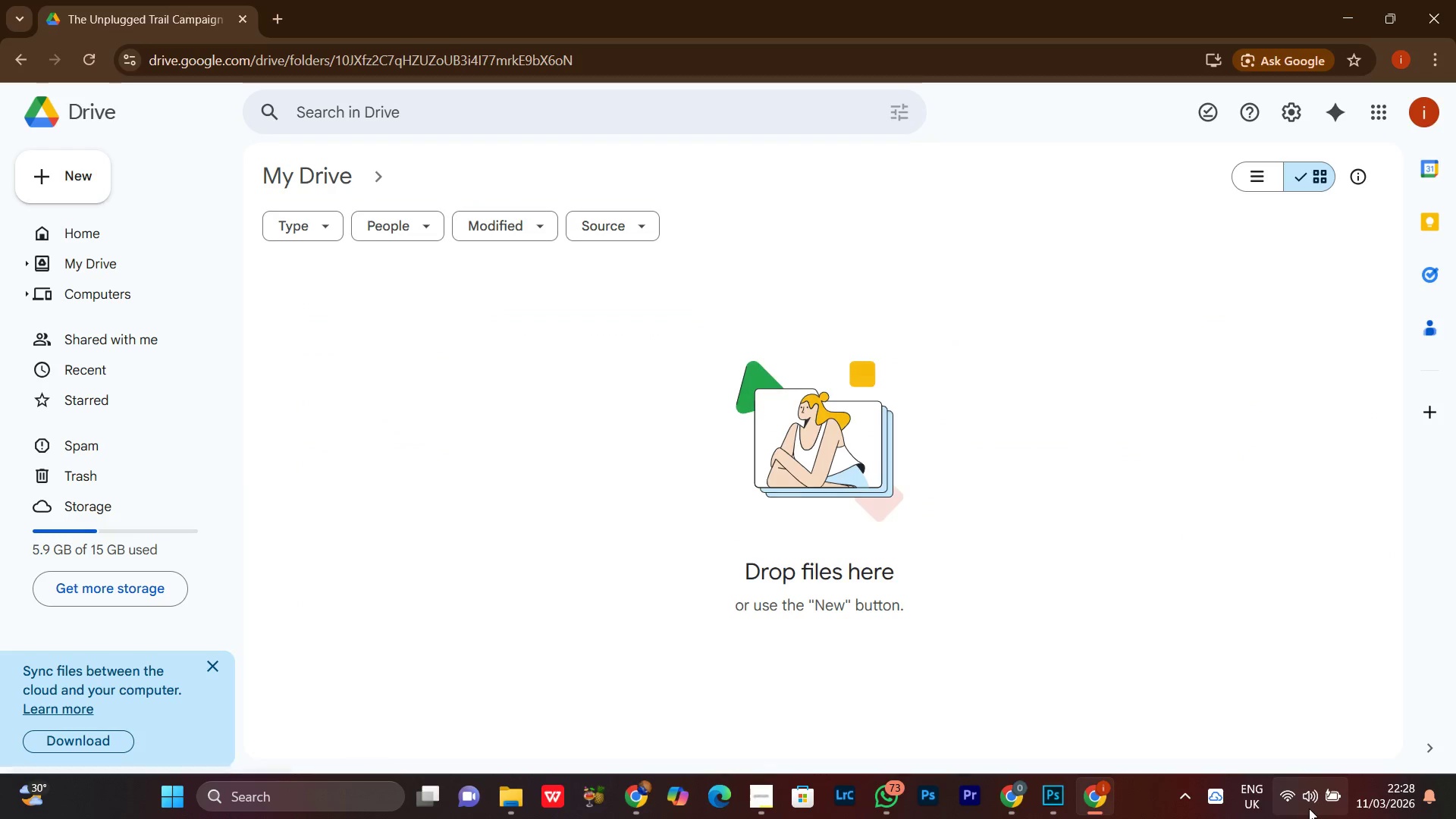 
left_click([1309, 808])
 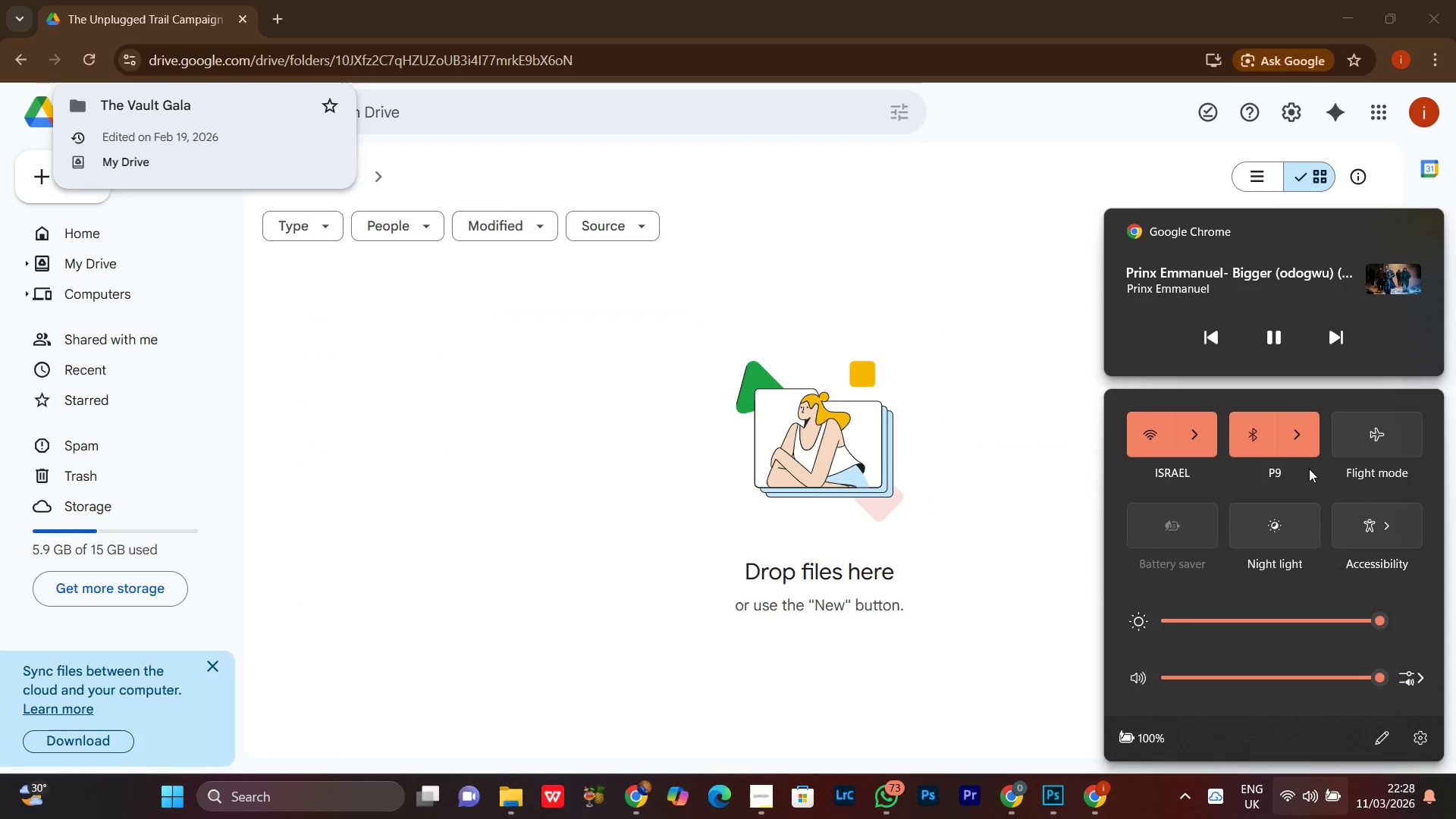 
left_click([1309, 447])
 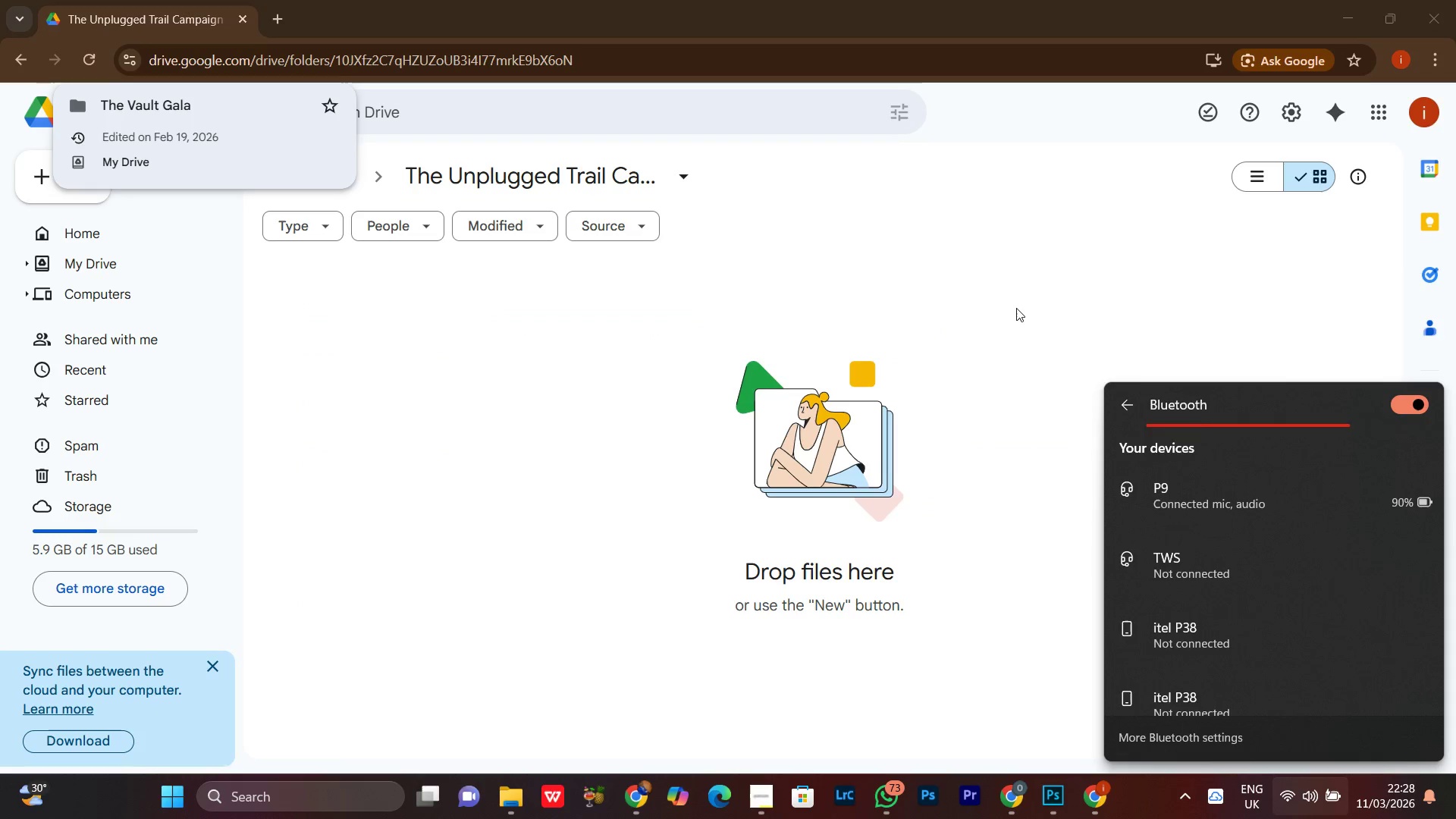 
left_click([1016, 308])
 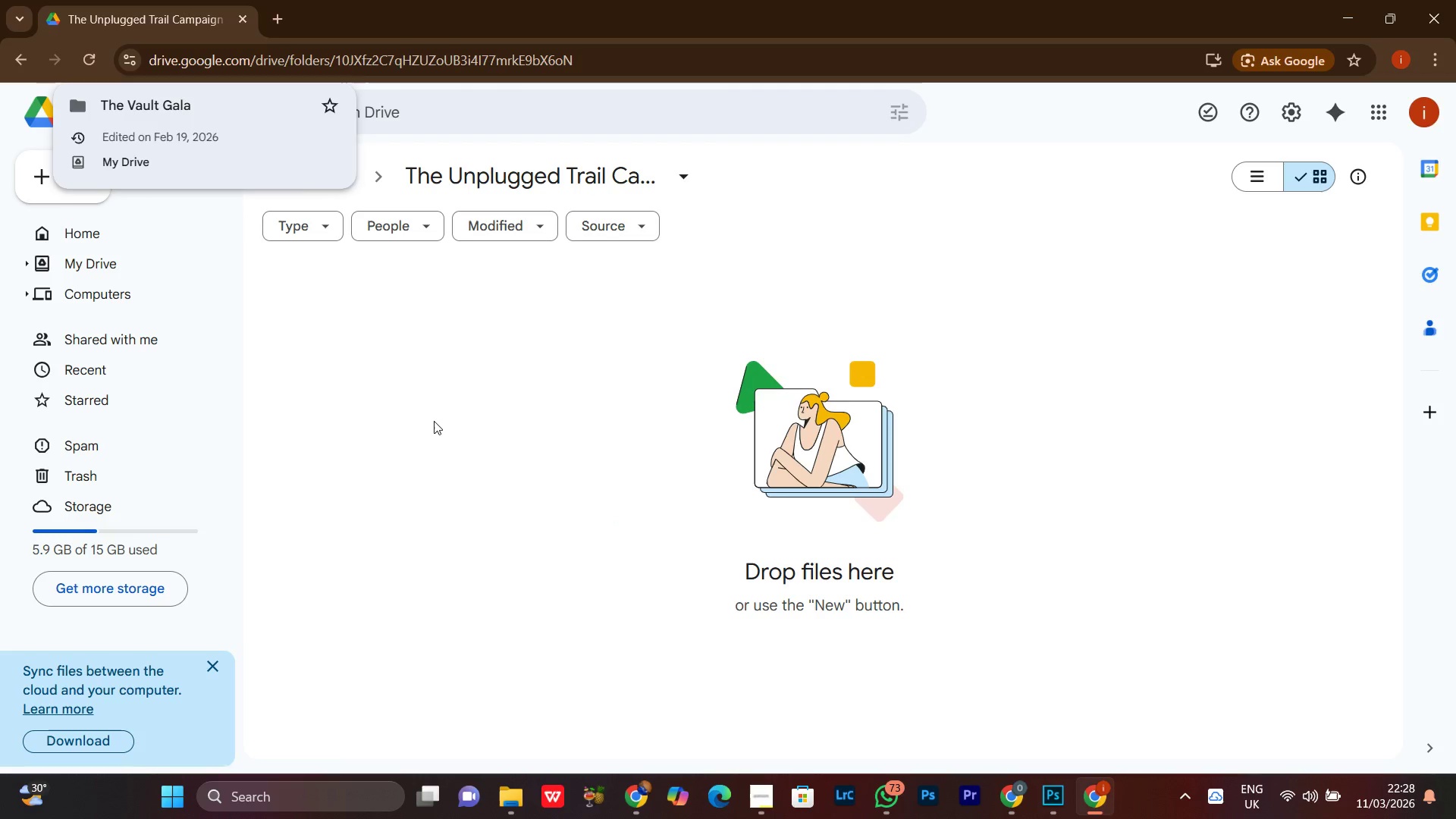 
left_click([431, 418])
 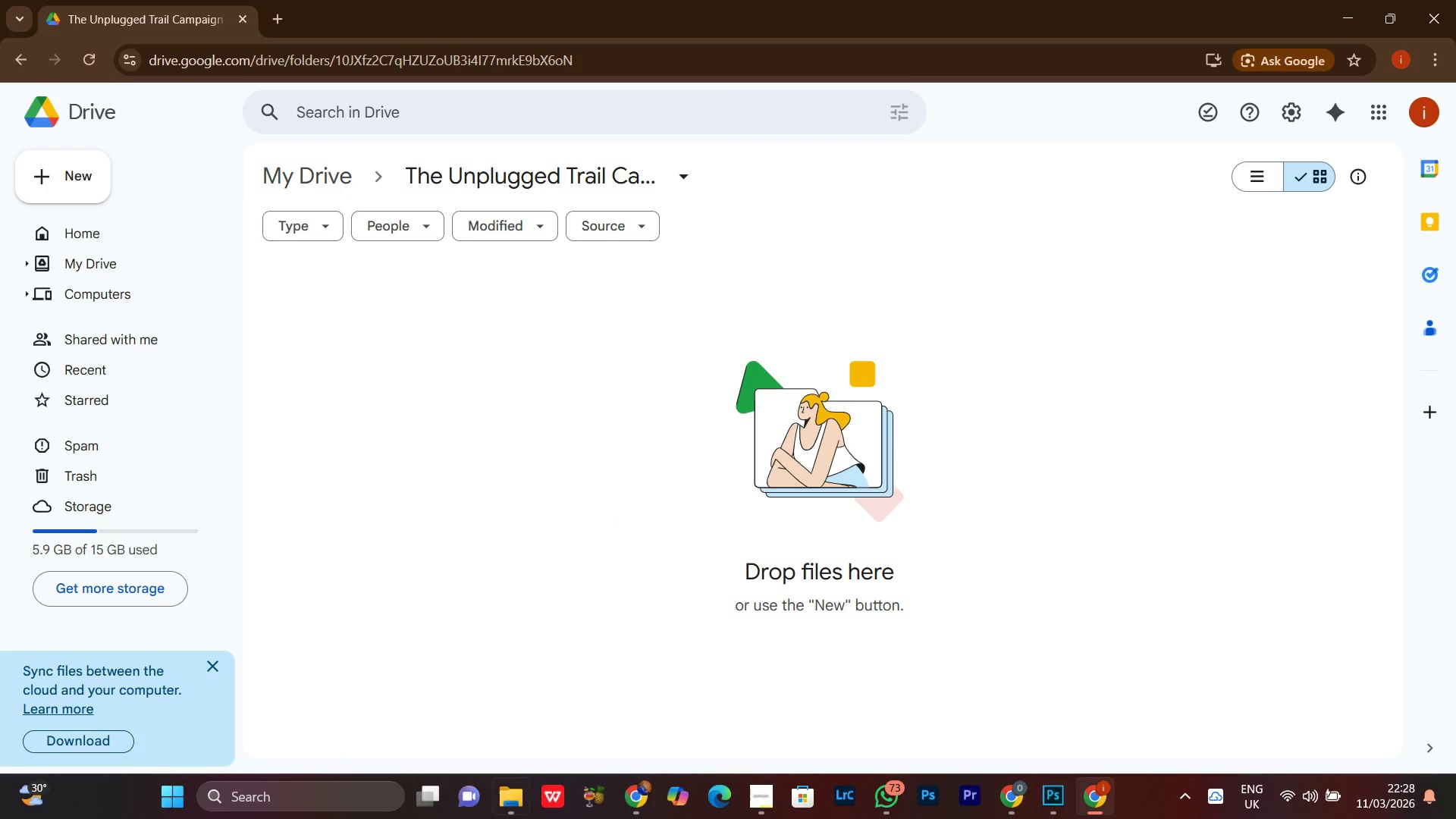 
left_click([511, 818])
 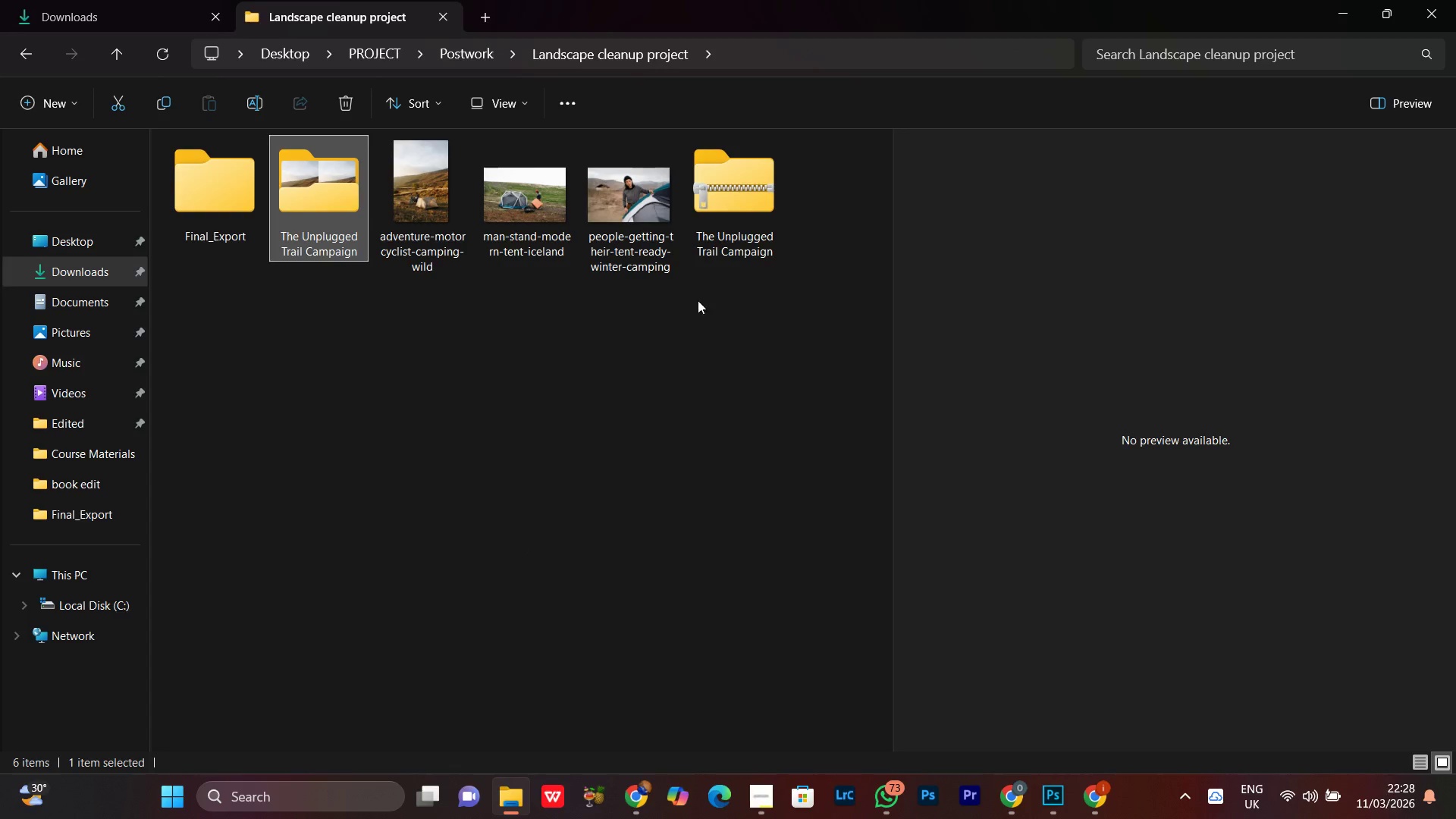 
left_click([745, 197])
 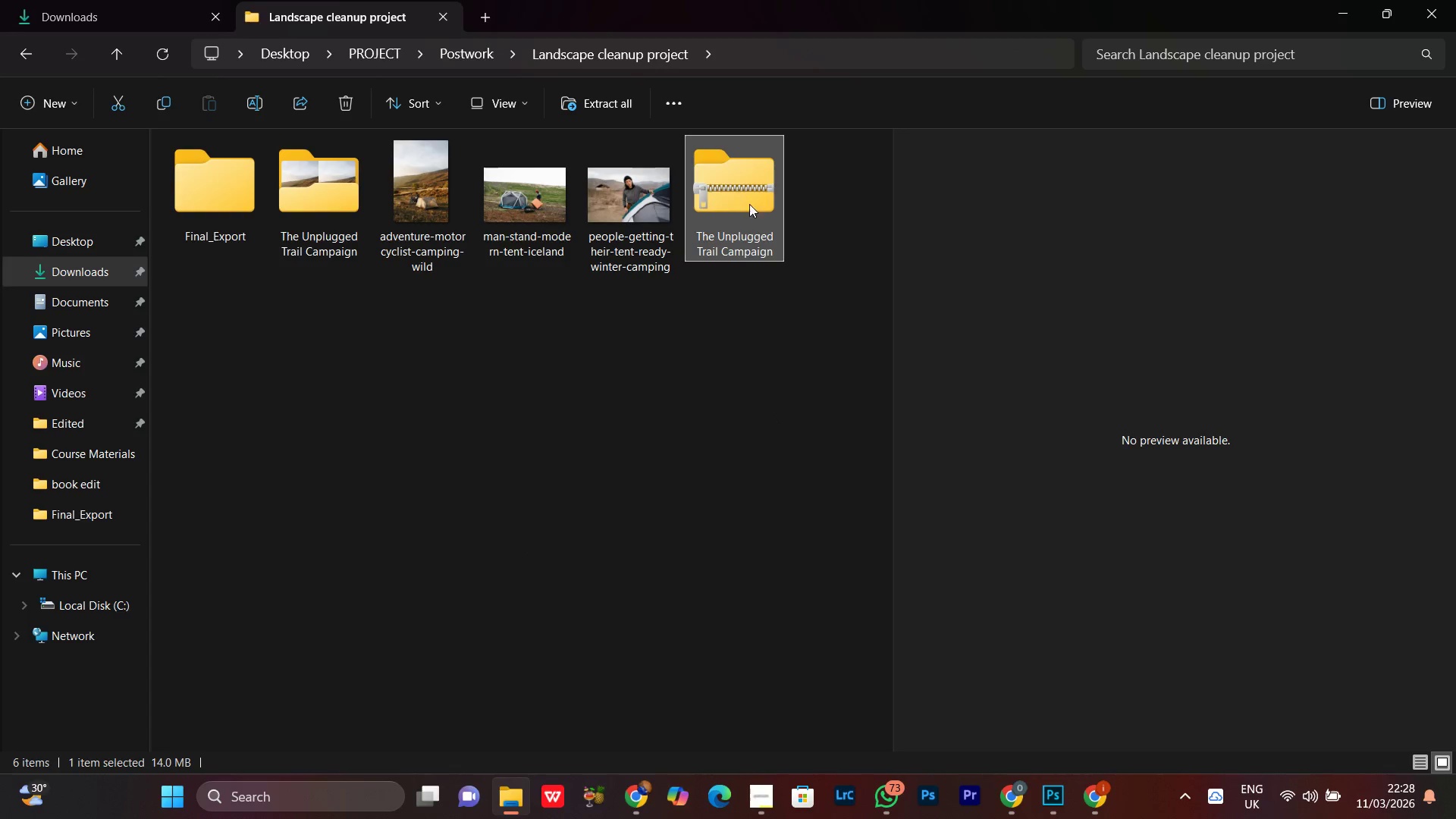 
left_click_drag(start_coordinate=[735, 194], to_coordinate=[692, 499])
 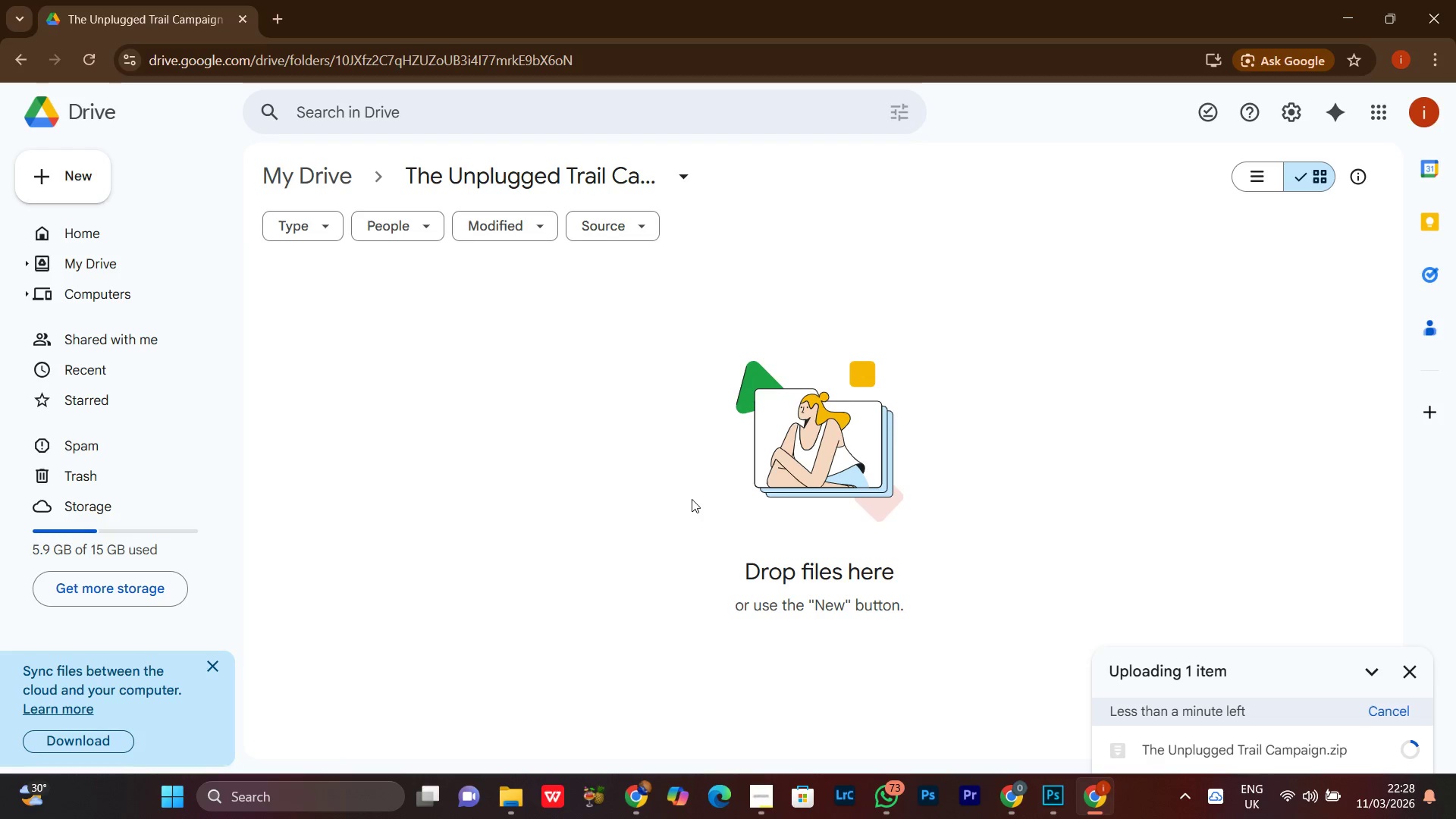 
wait(5.83)
 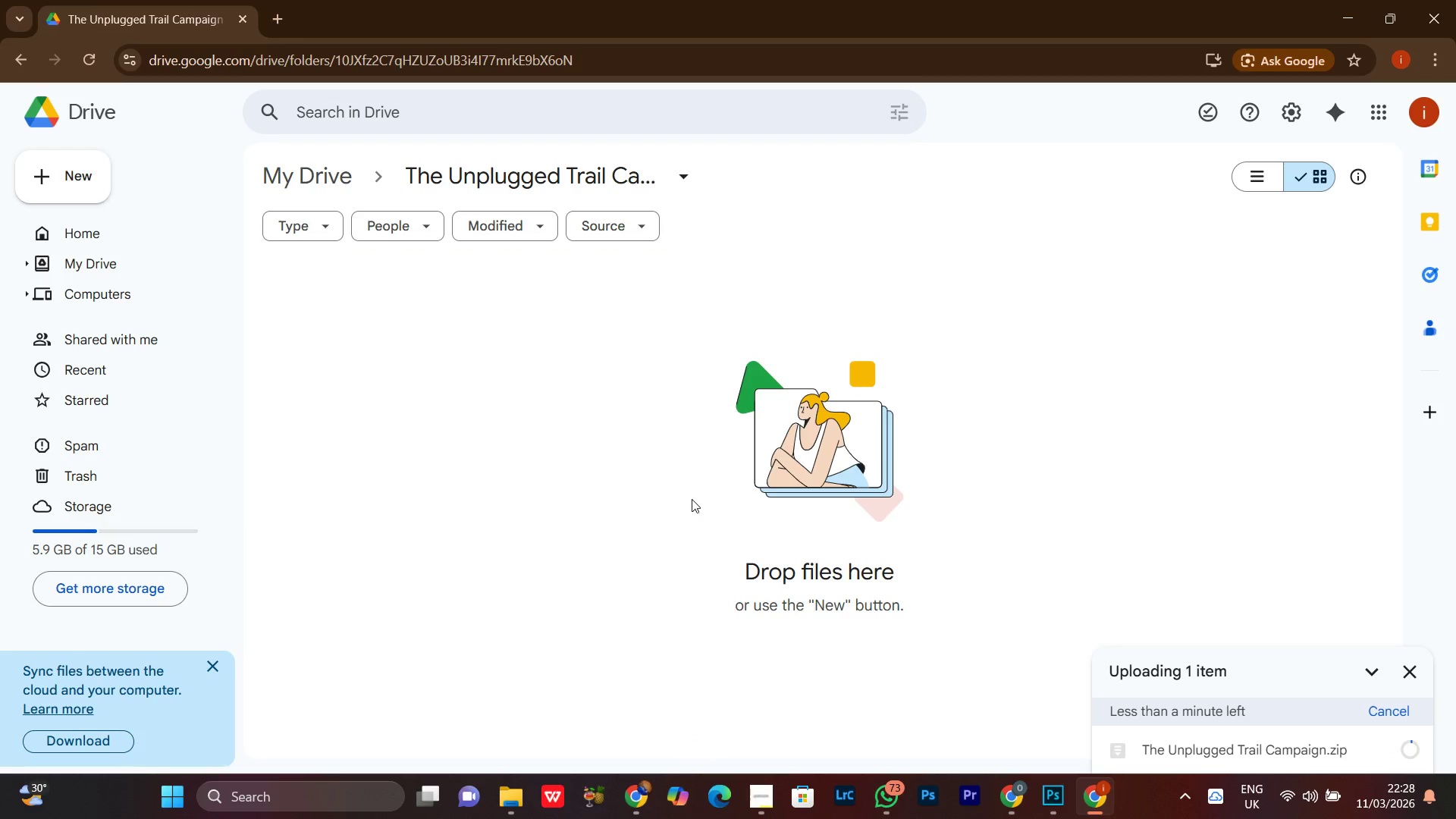 
left_click([273, 11])
 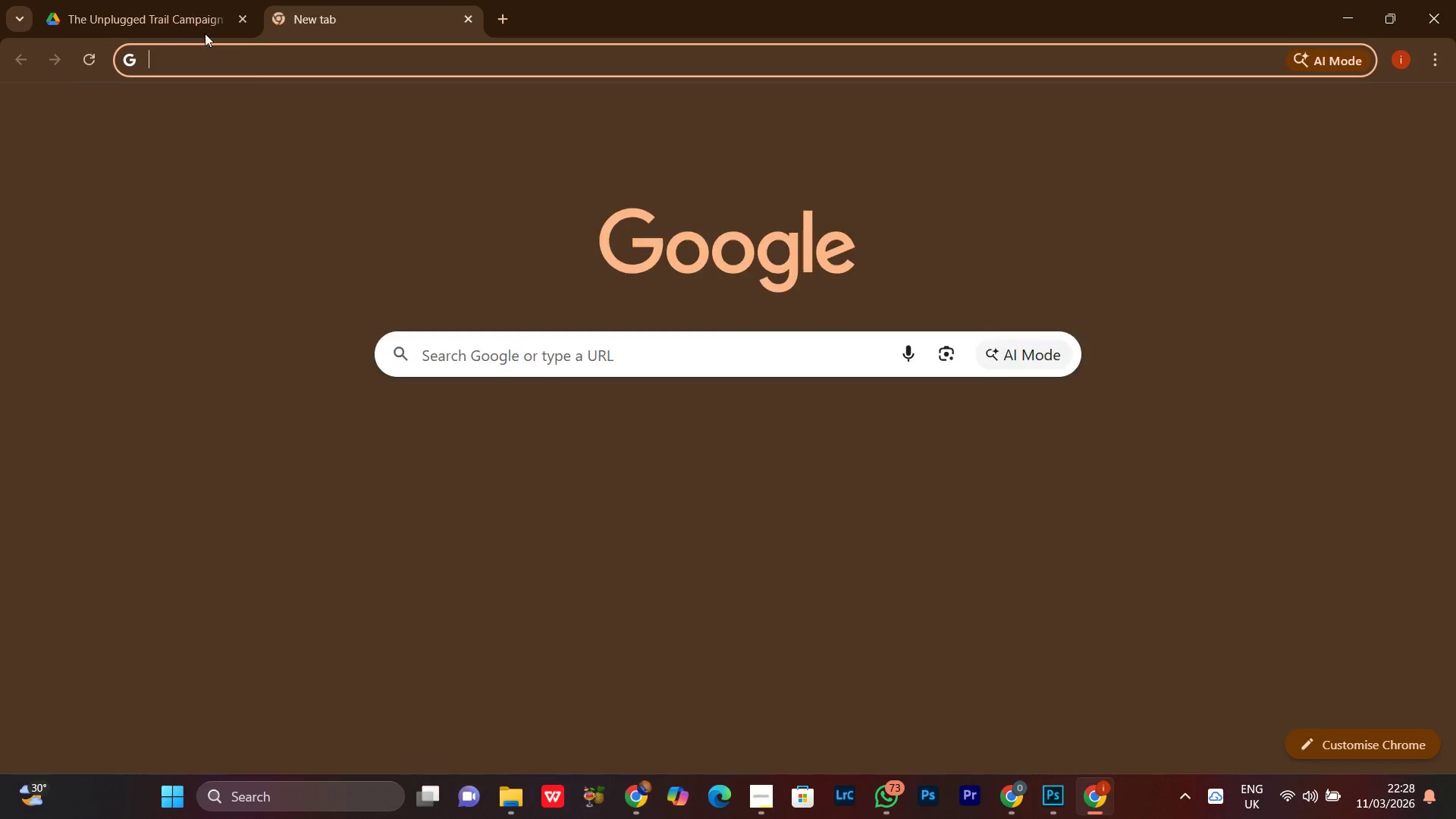 
left_click([160, 8])
 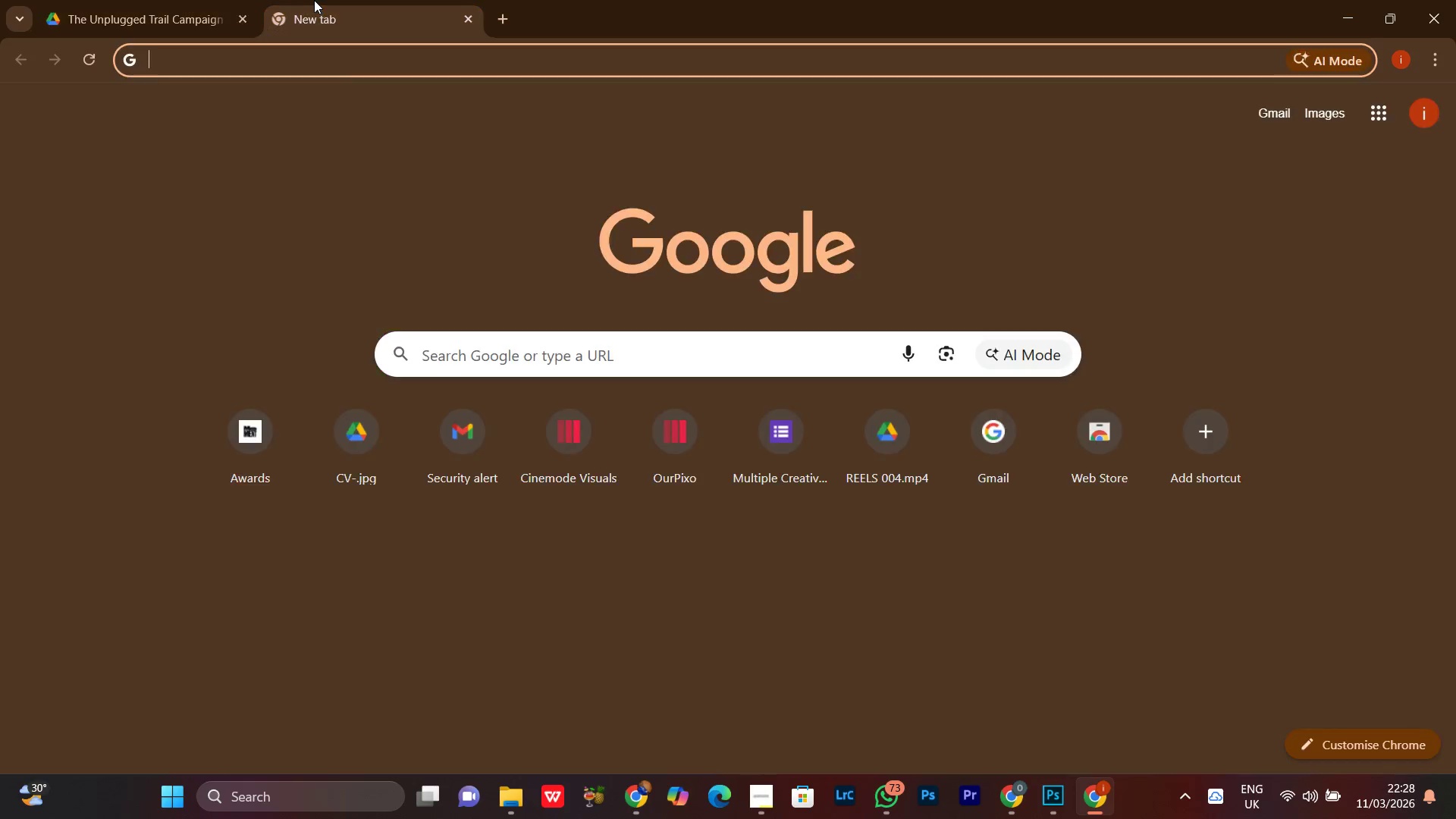 
double_click([177, 1])
 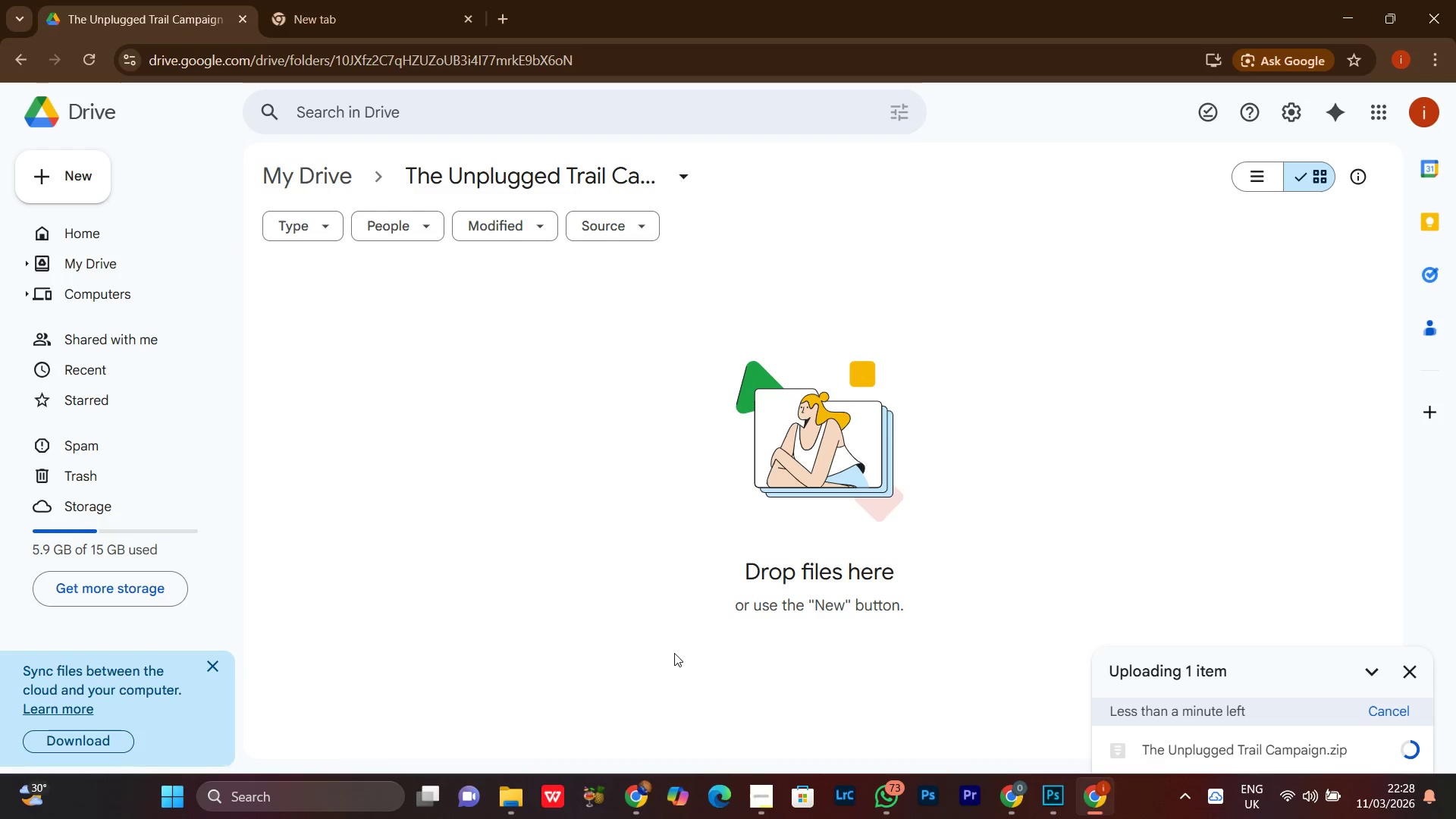 
left_click([647, 812])
 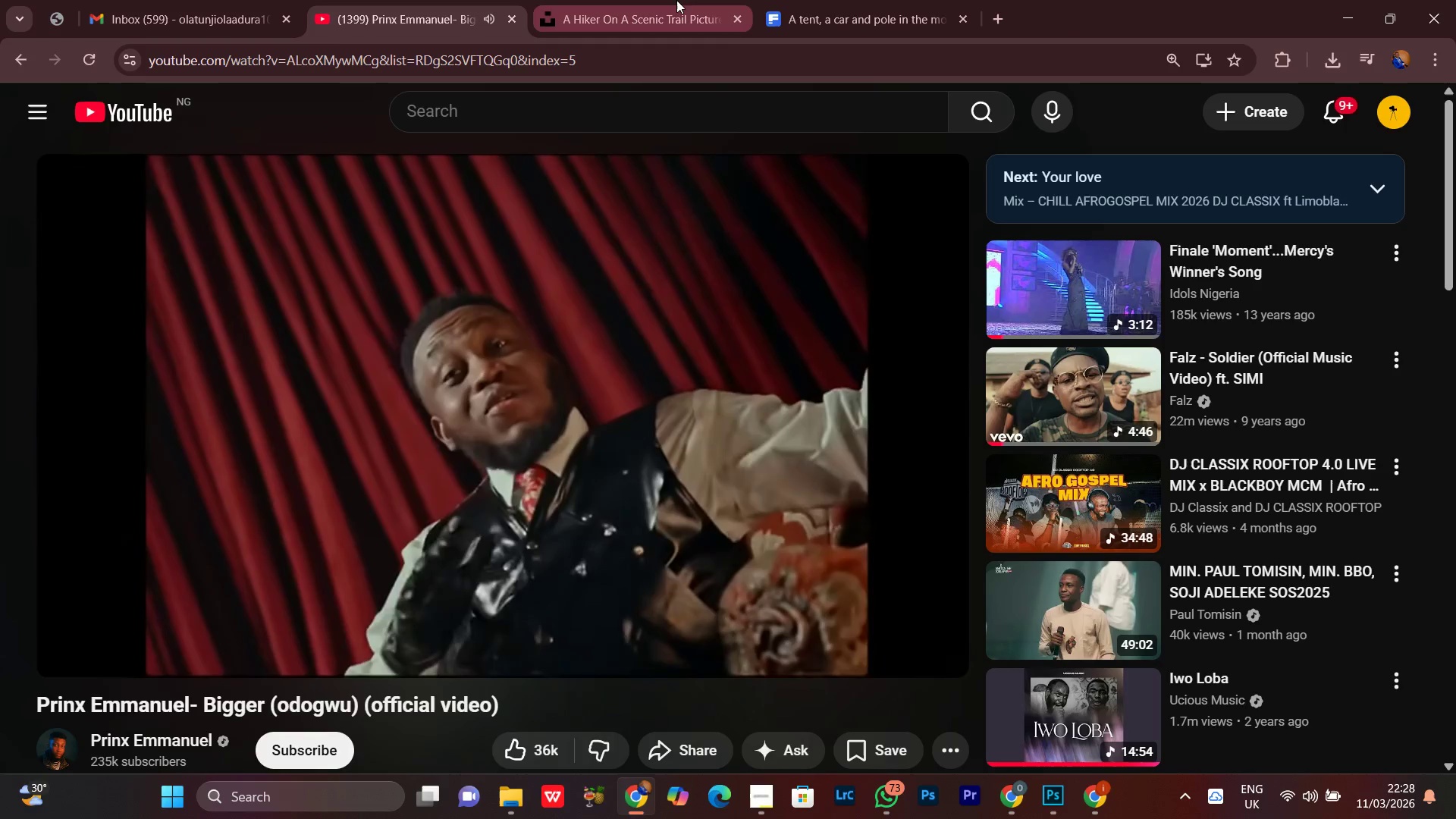 
left_click([670, 0])
 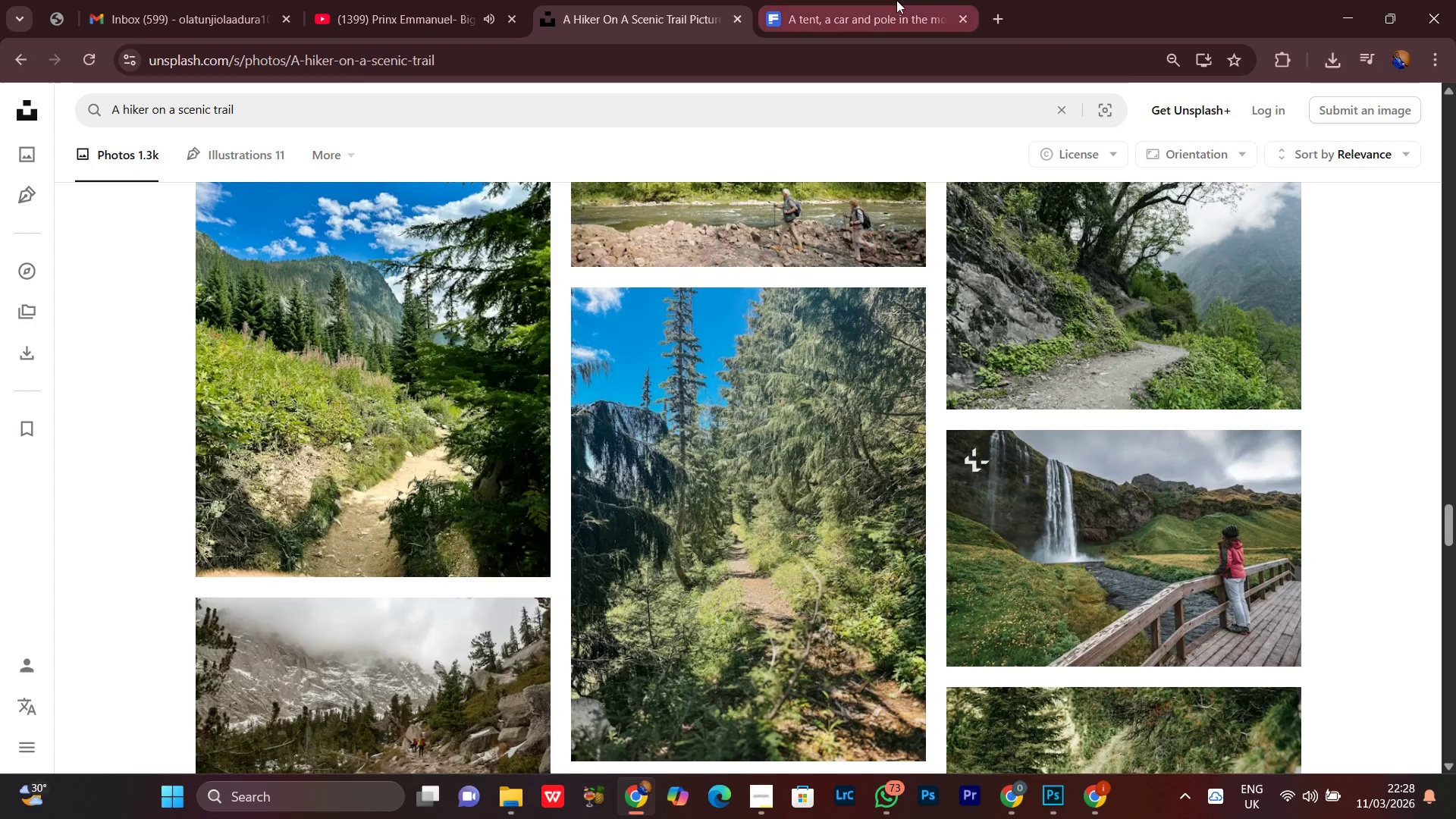 
left_click([896, 0])
 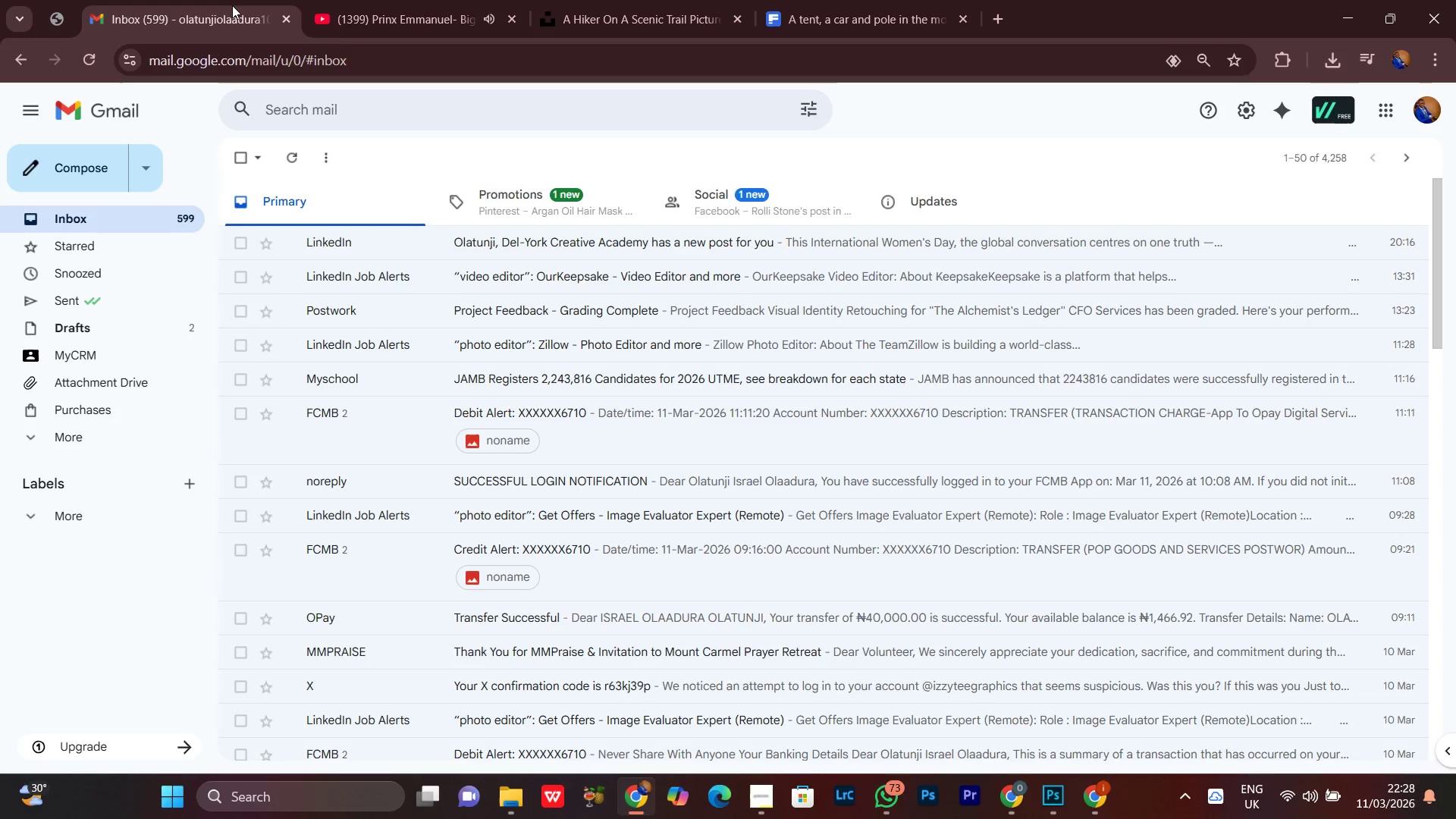 
double_click([232, 5])
 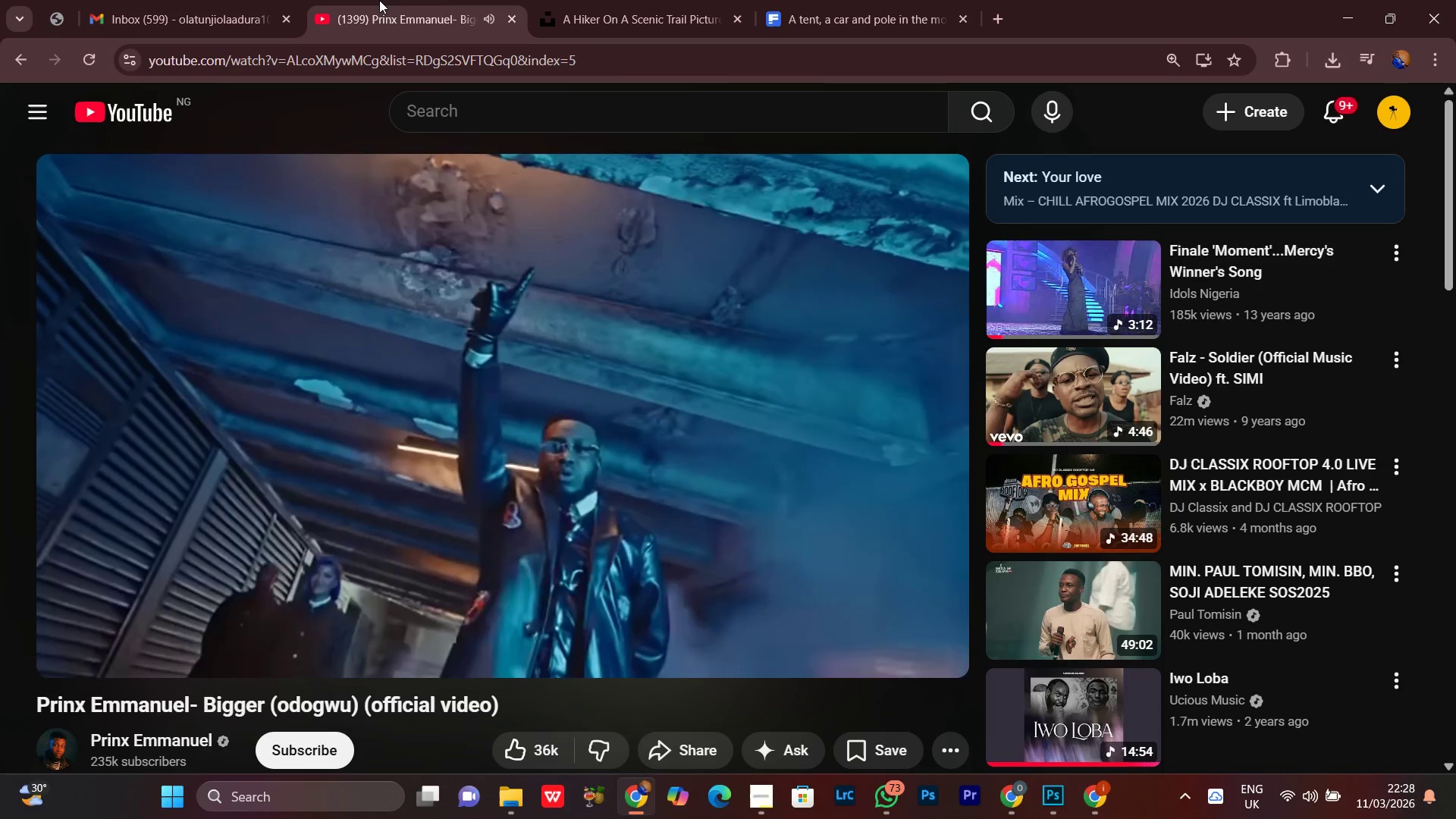 
double_click([635, 1])
 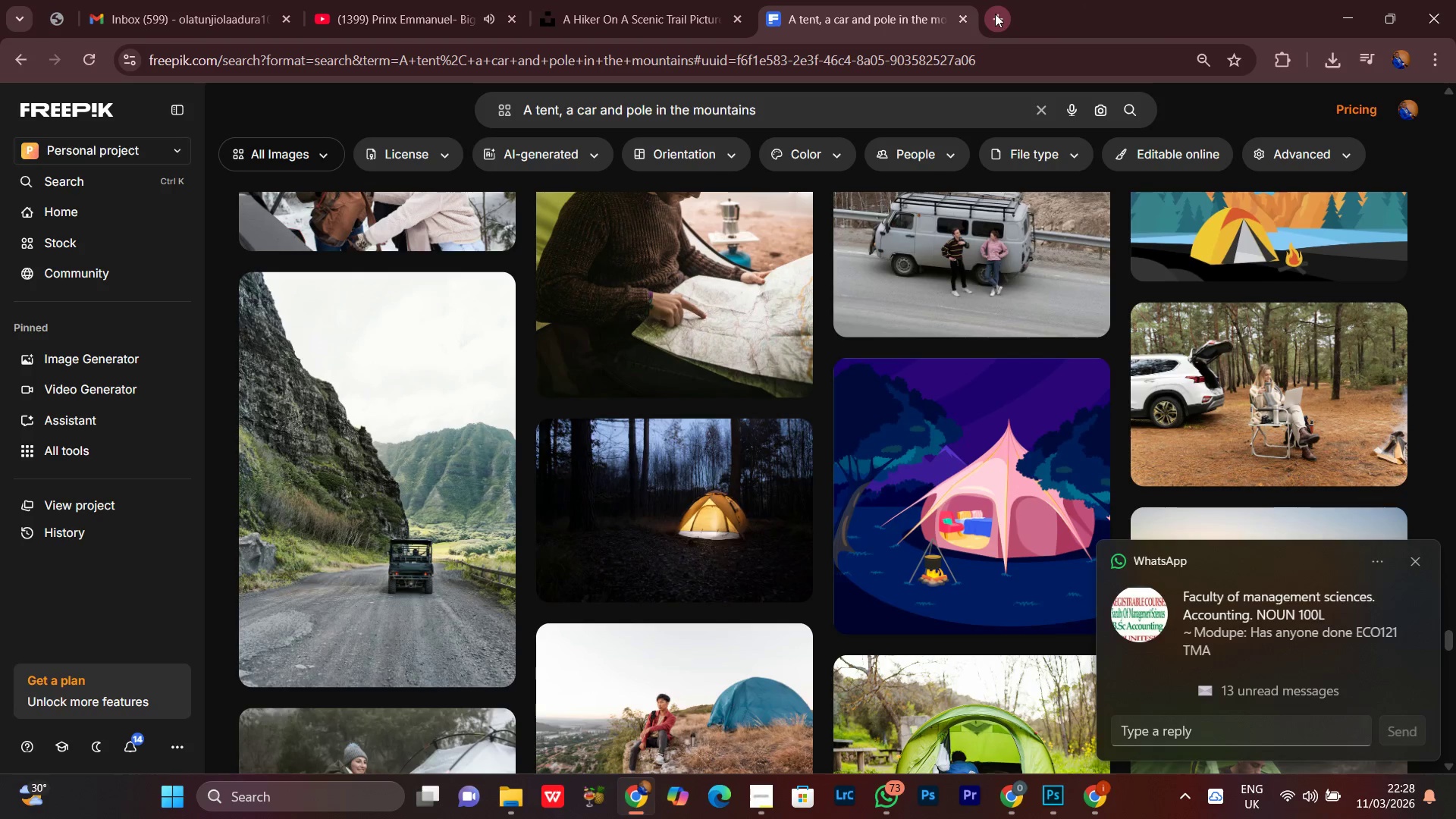 
wait(7.58)
 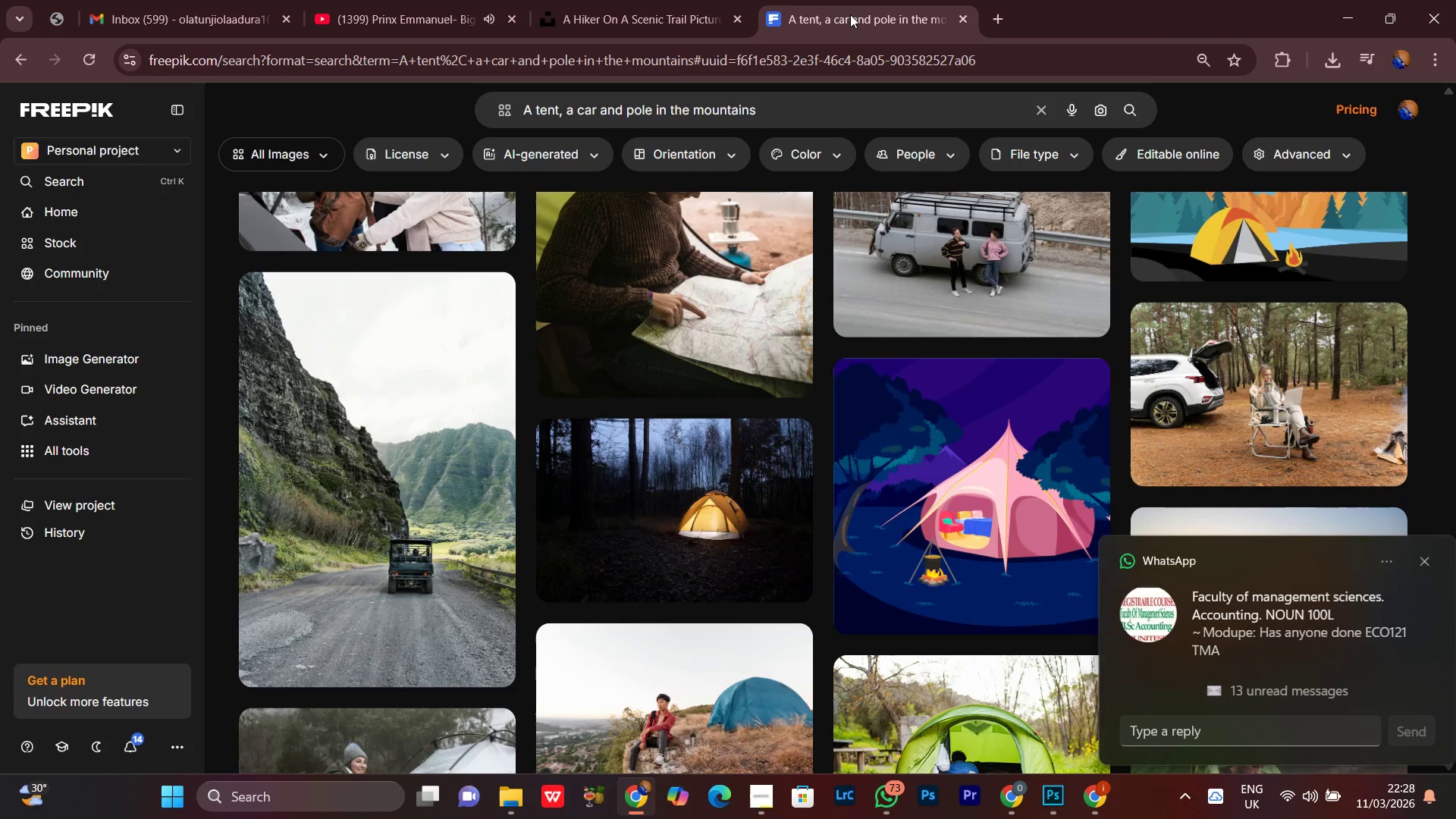 
double_click([803, 0])
 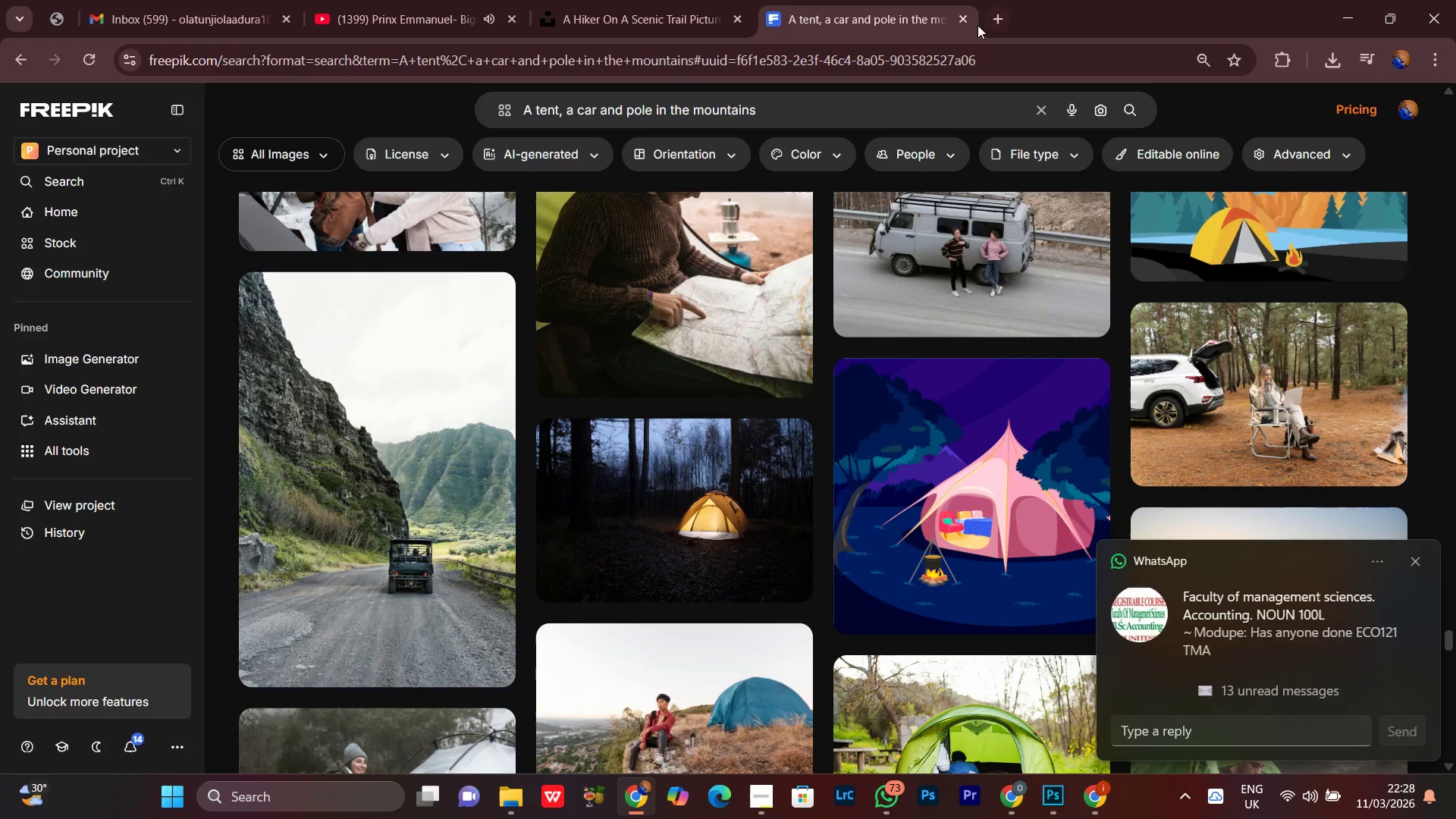 
left_click([1006, 17])
 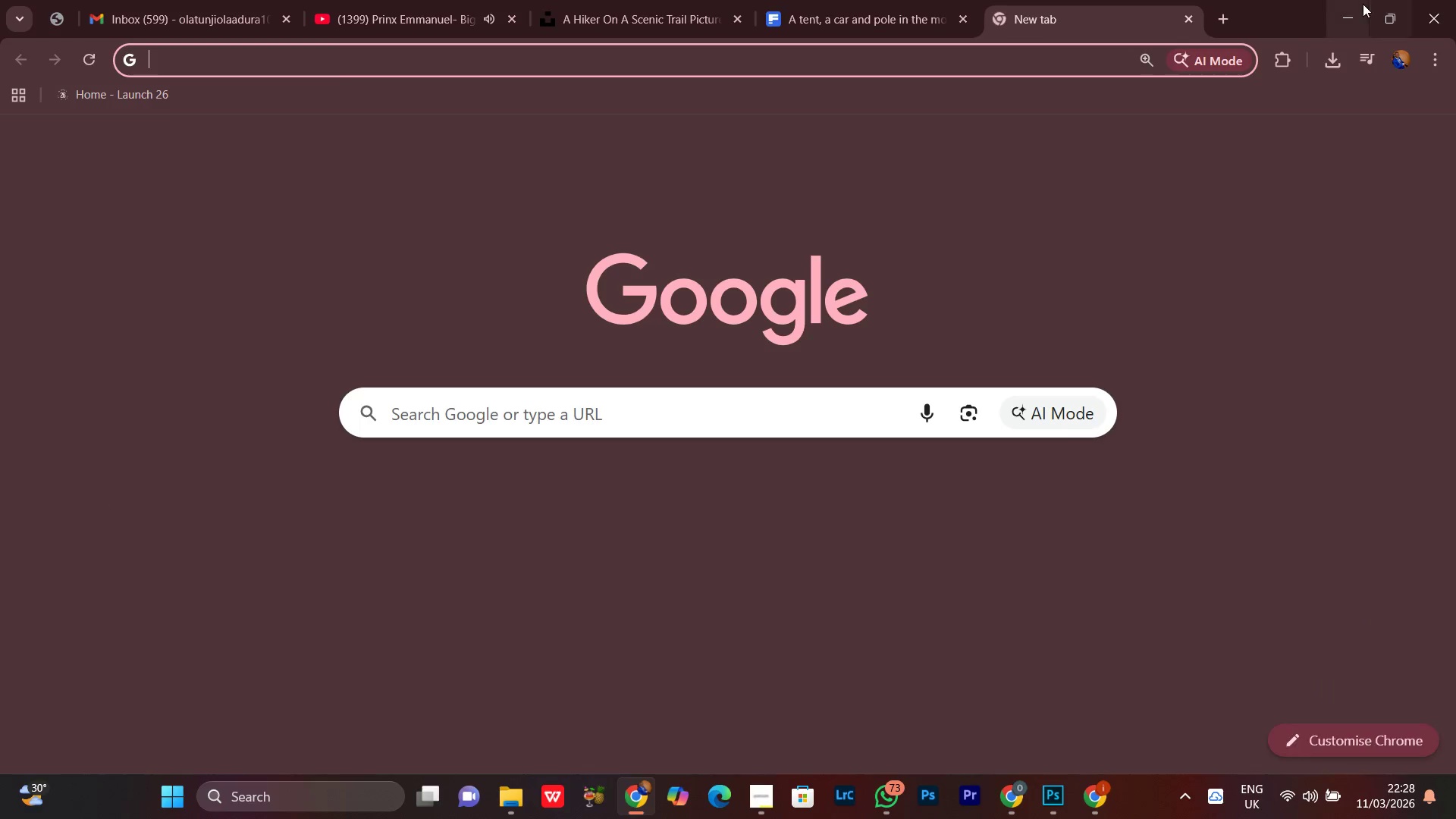 
left_click([1357, 5])
 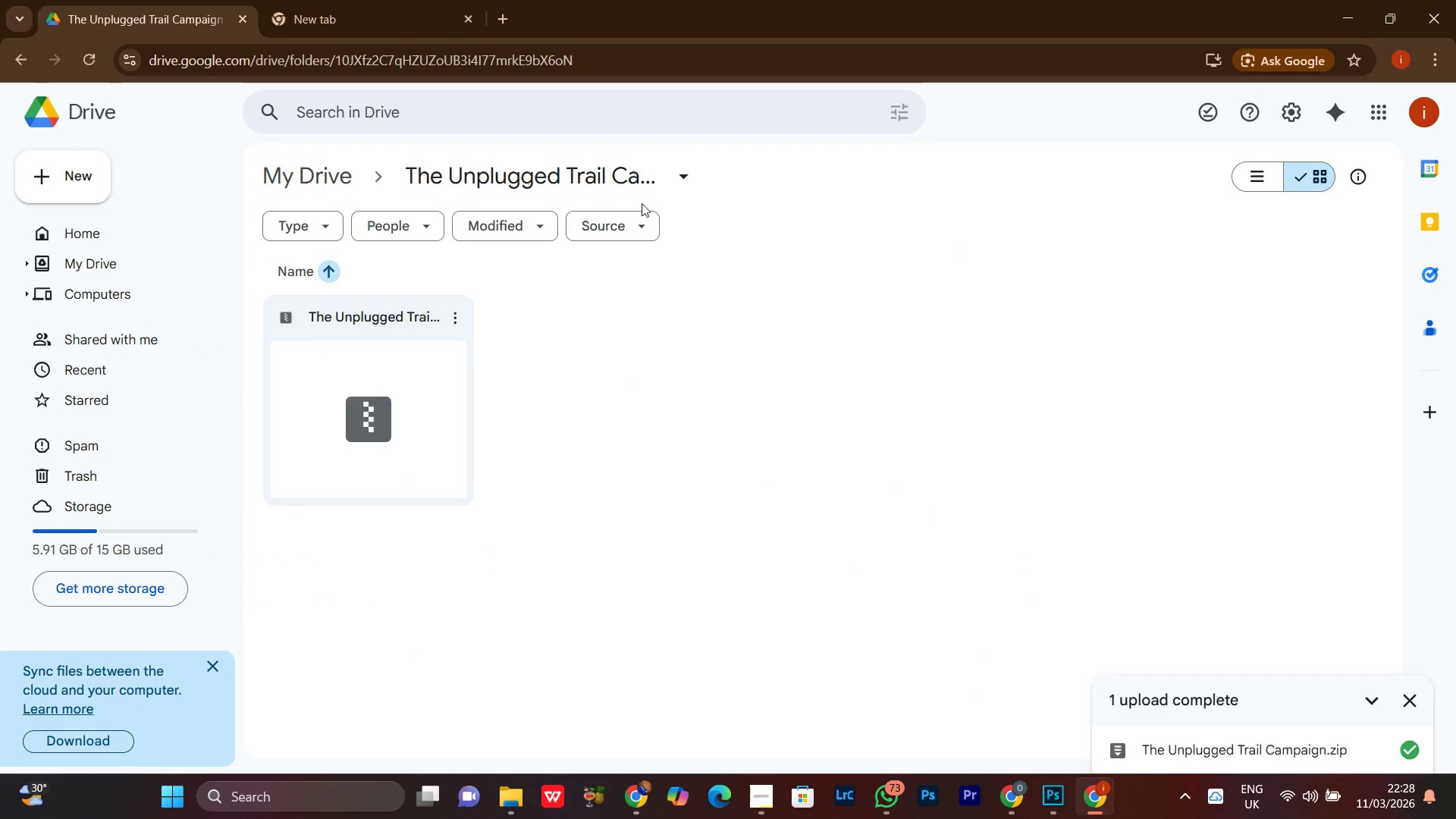 
left_click([689, 175])
 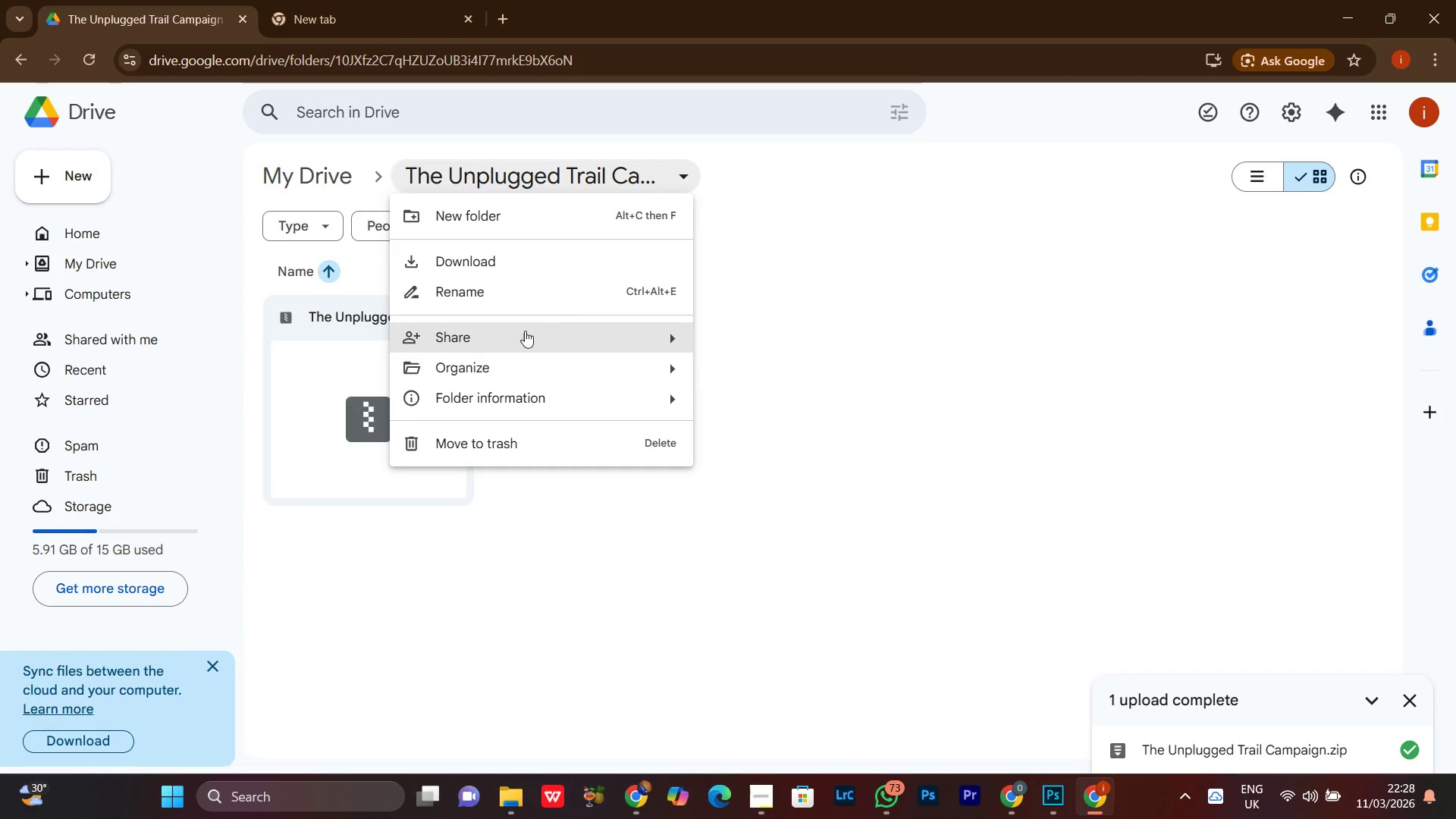 
left_click([503, 339])
 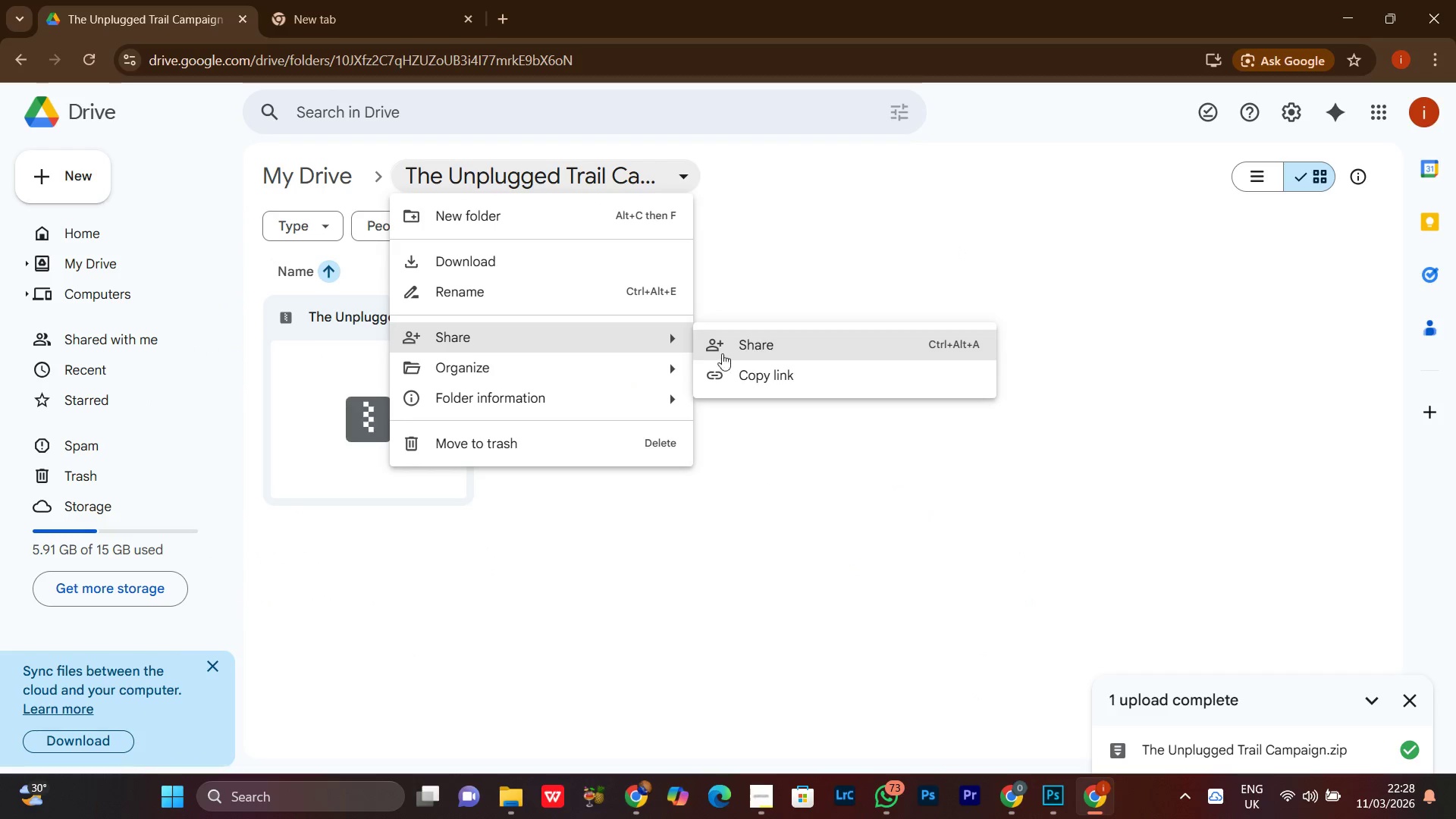 
left_click([730, 352])